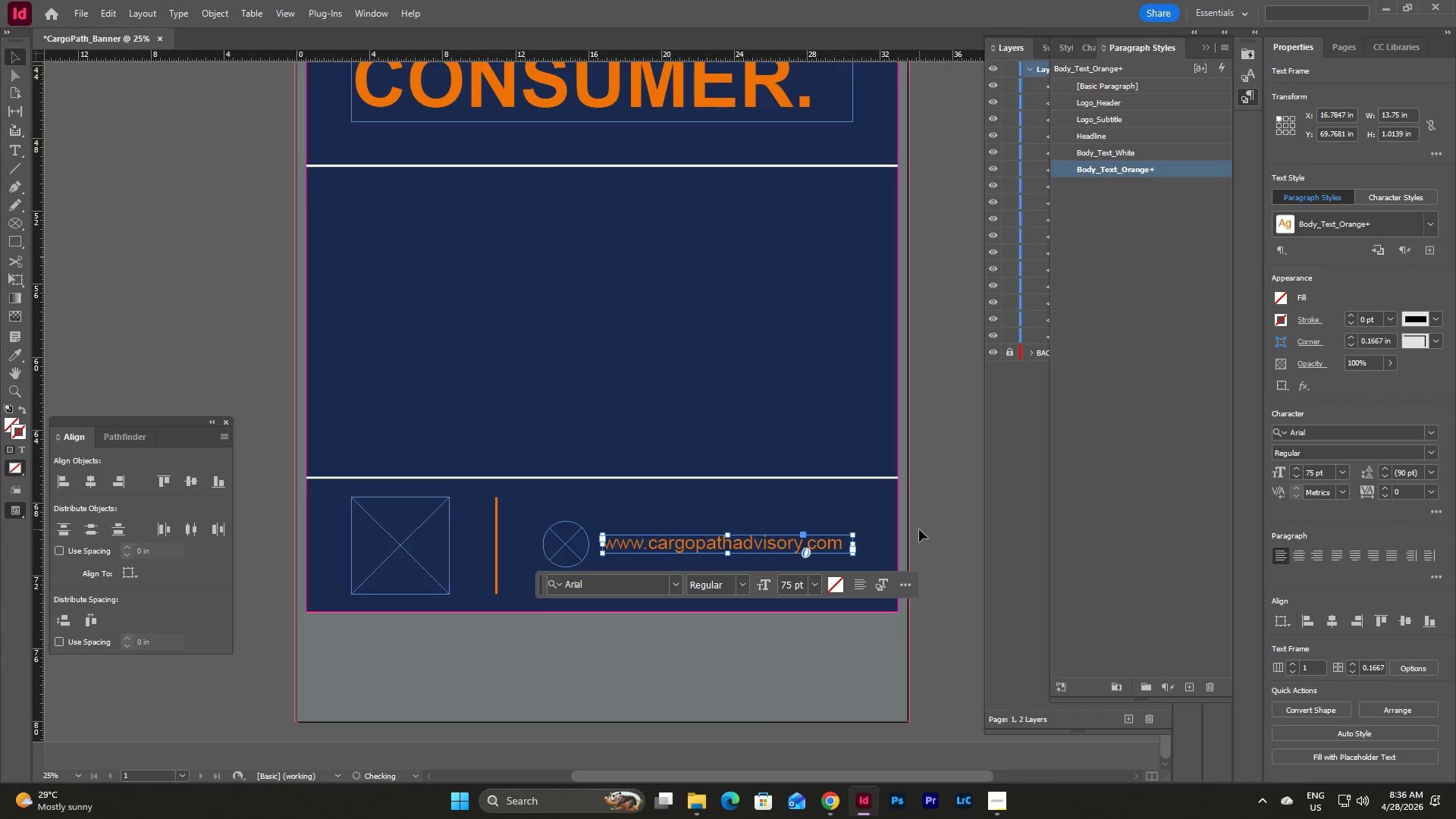 
key(Control+Z)
 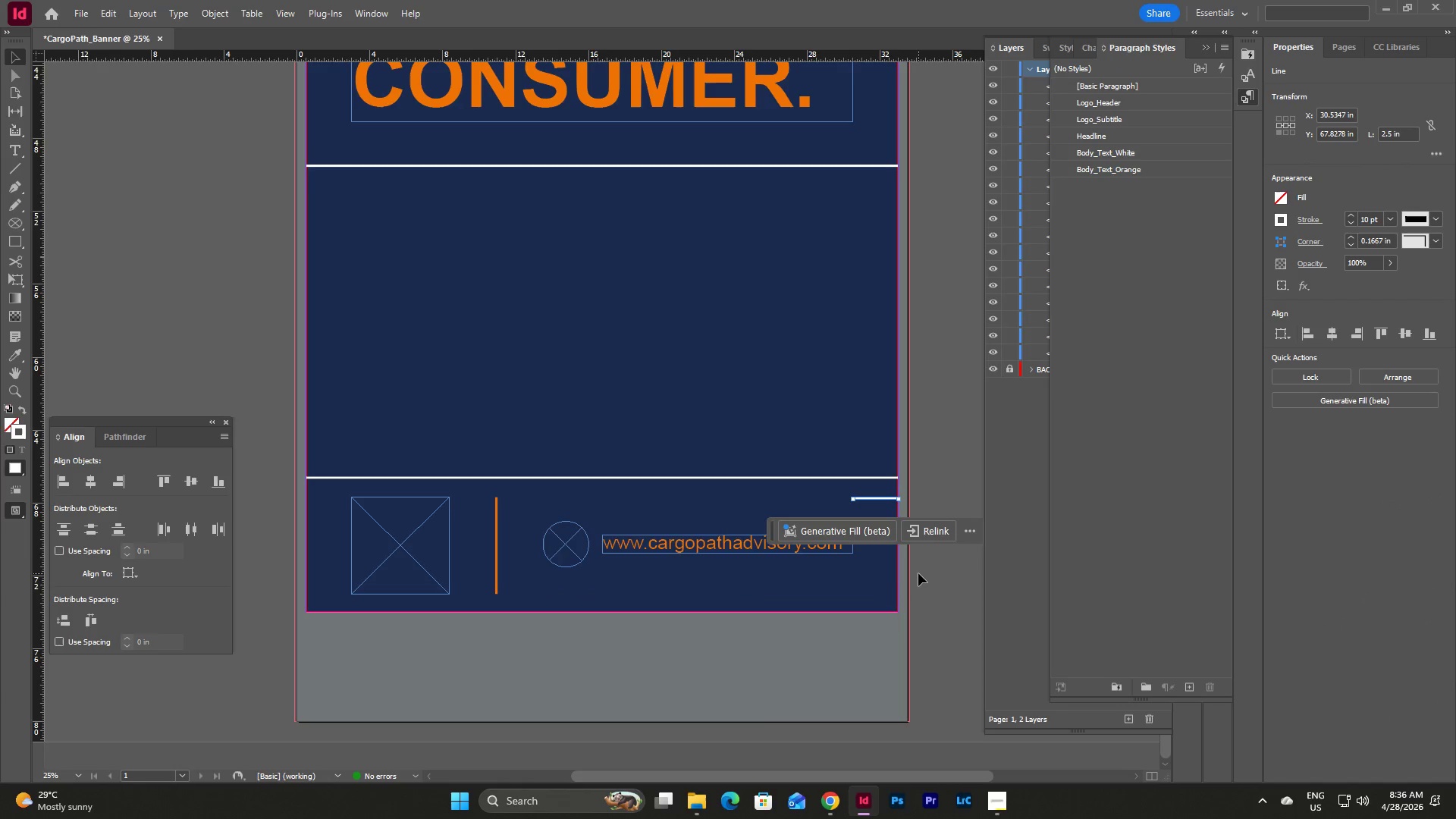 
left_click([918, 573])
 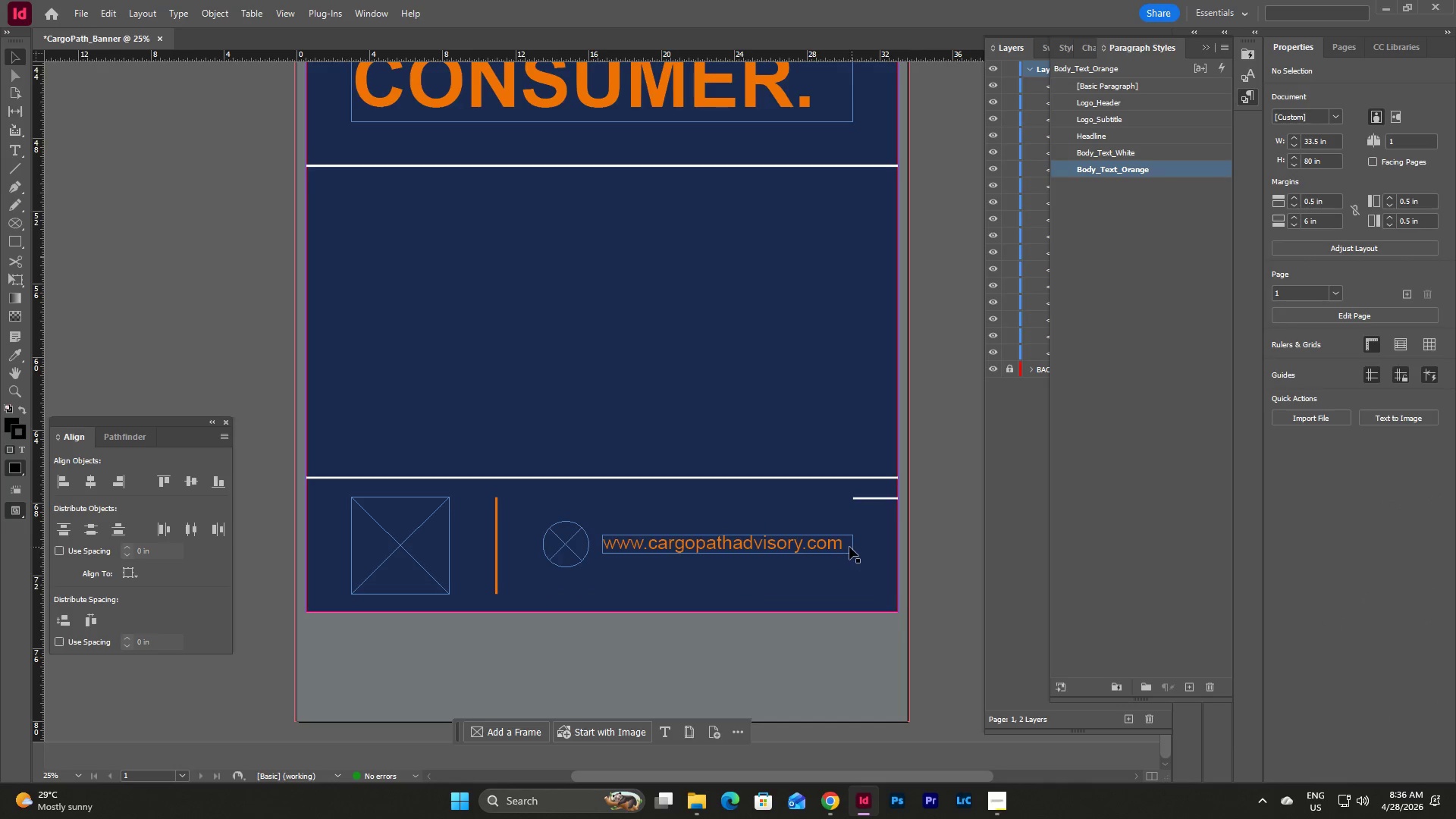 
left_click([843, 547])
 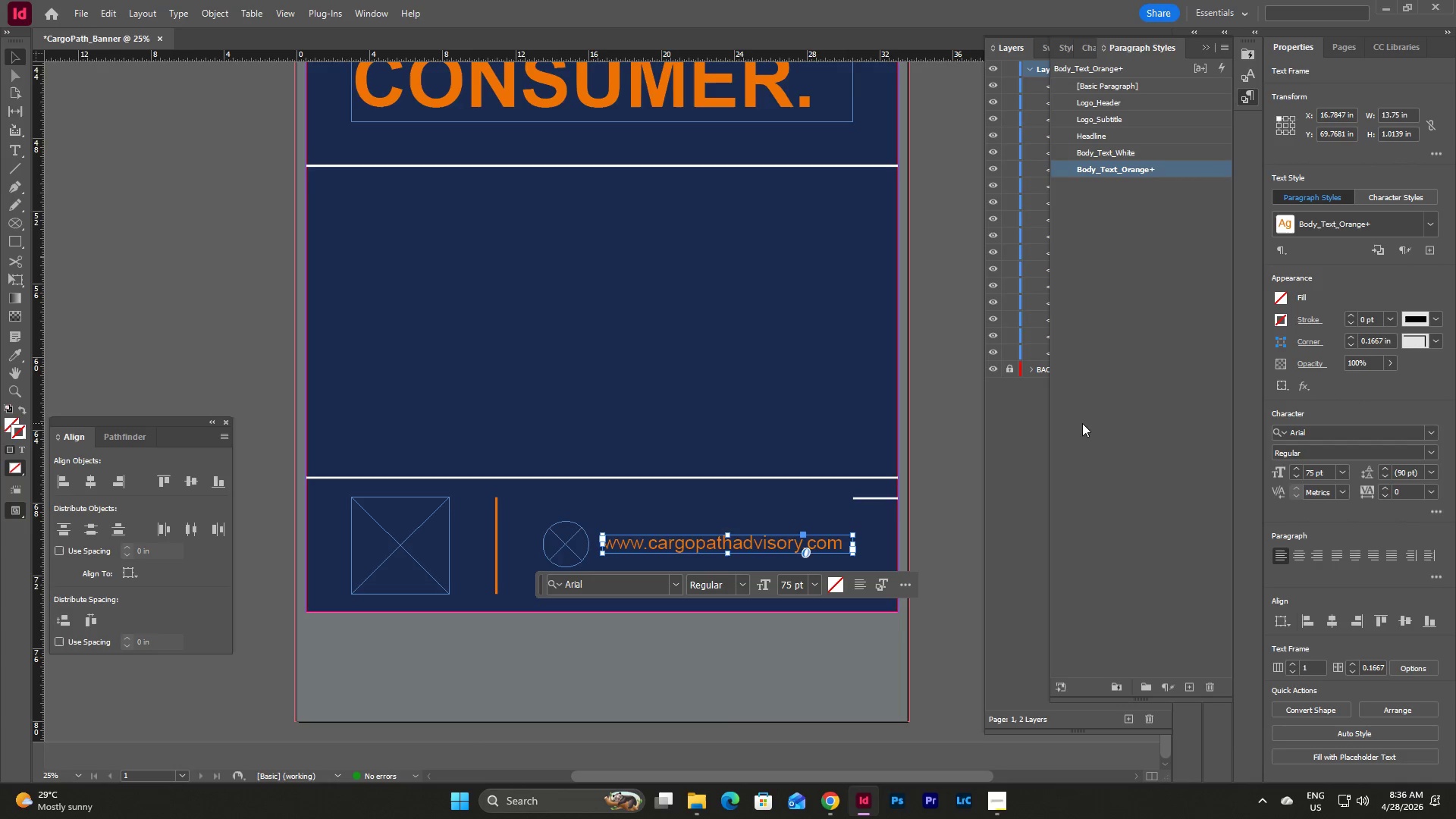 
wait(5.03)
 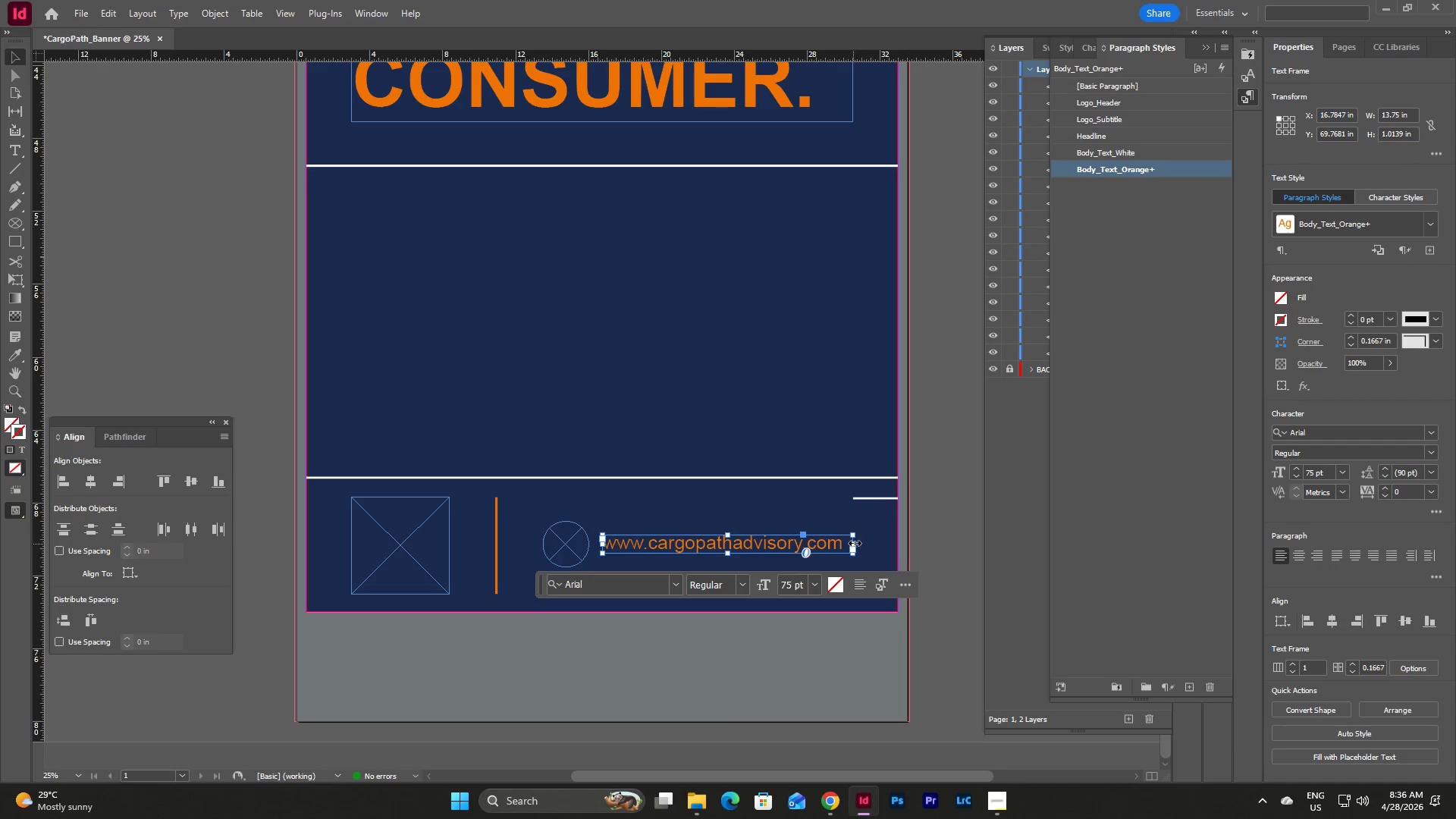 
double_click([1158, 176])
 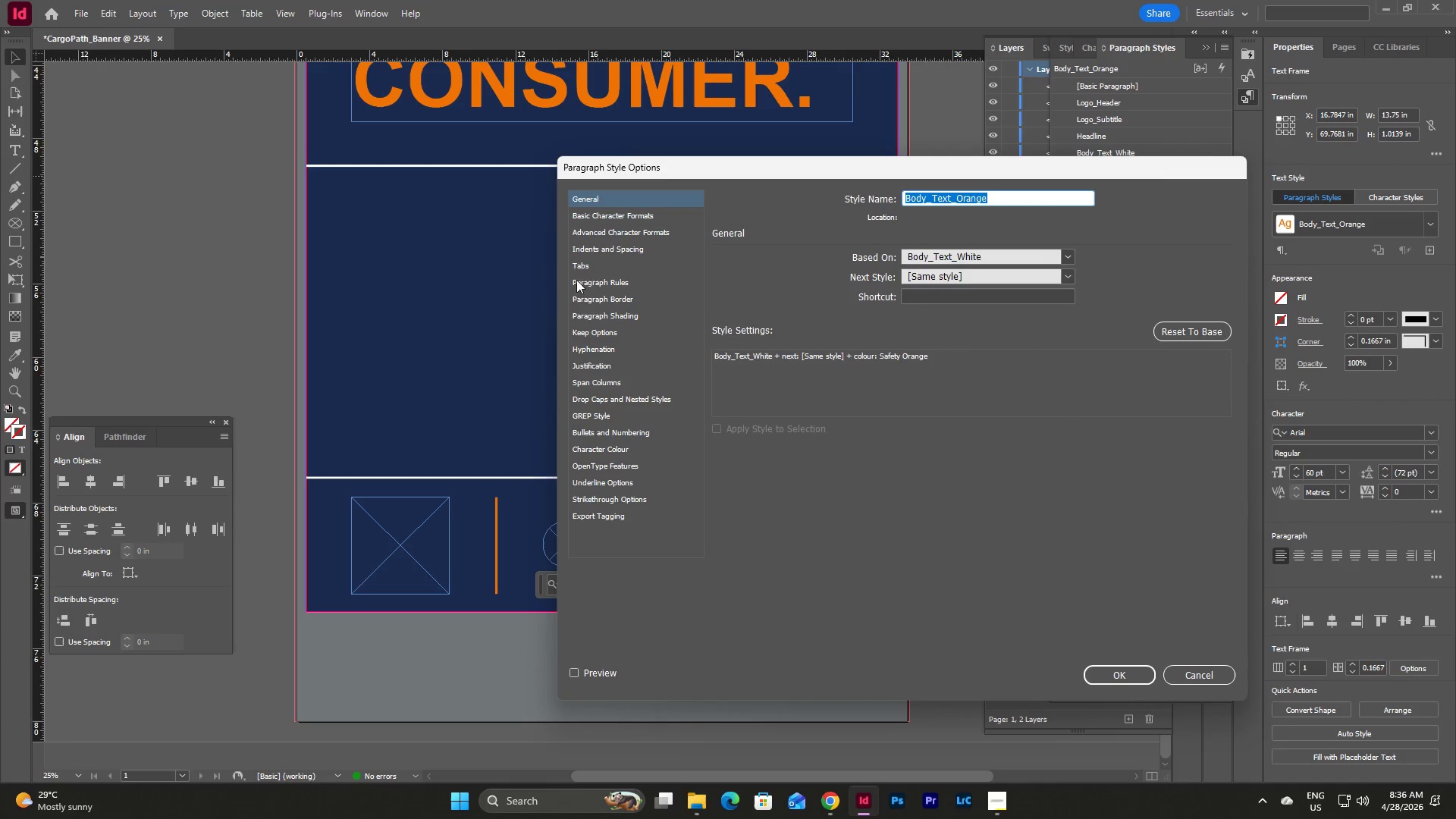 
left_click([627, 215])
 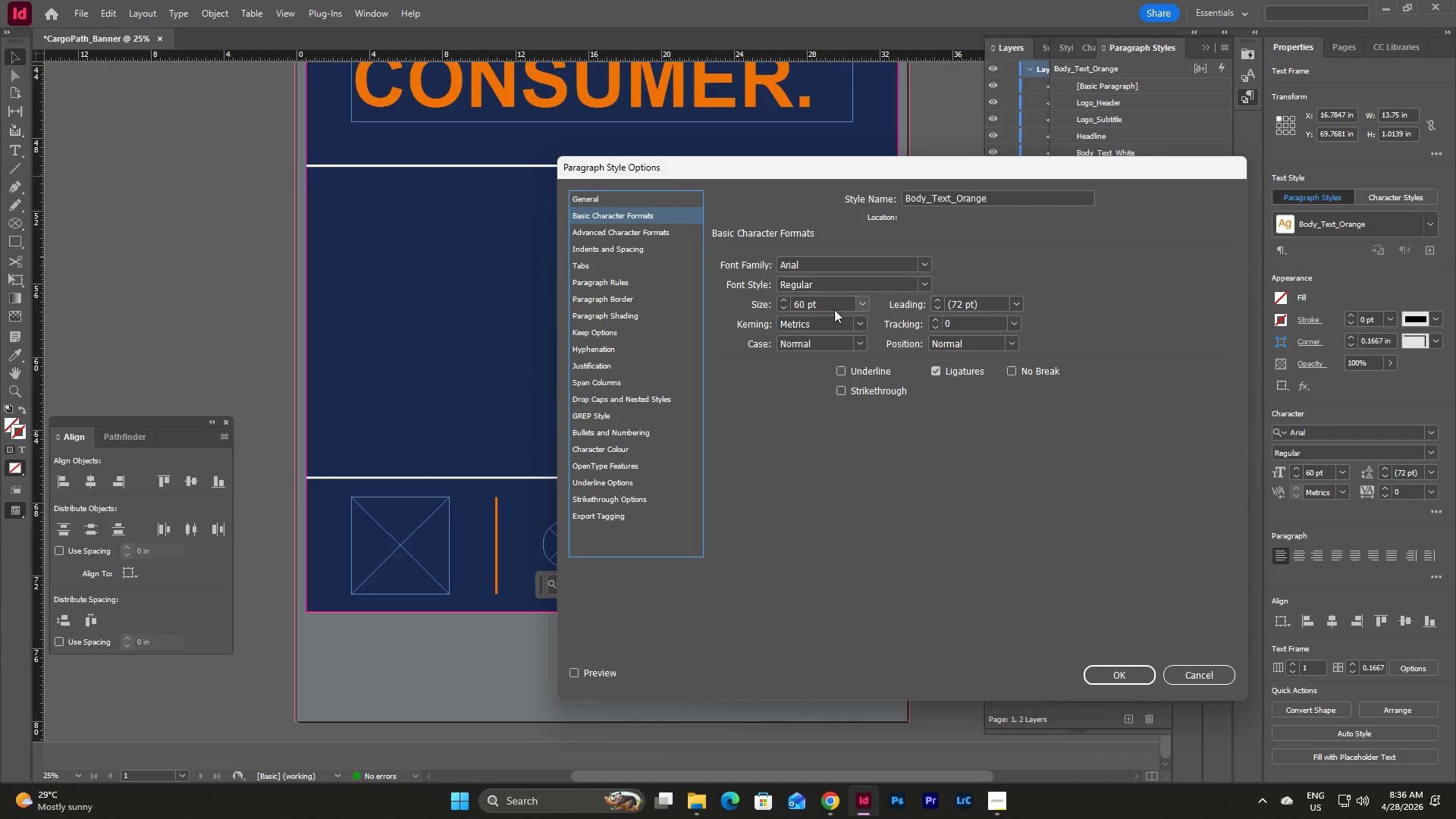 
double_click([833, 309])
 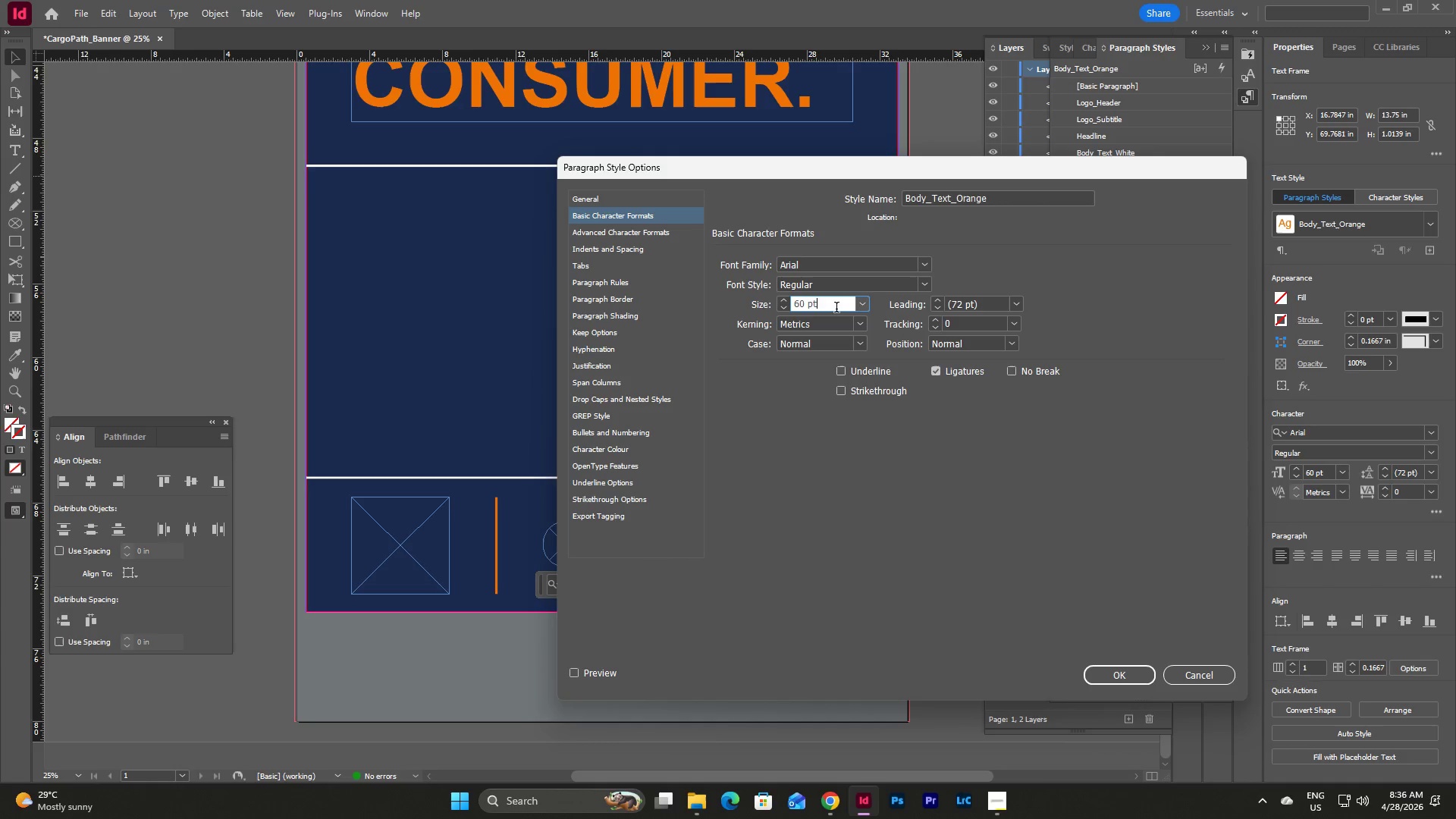 
left_click_drag(start_coordinate=[836, 309], to_coordinate=[764, 307])
 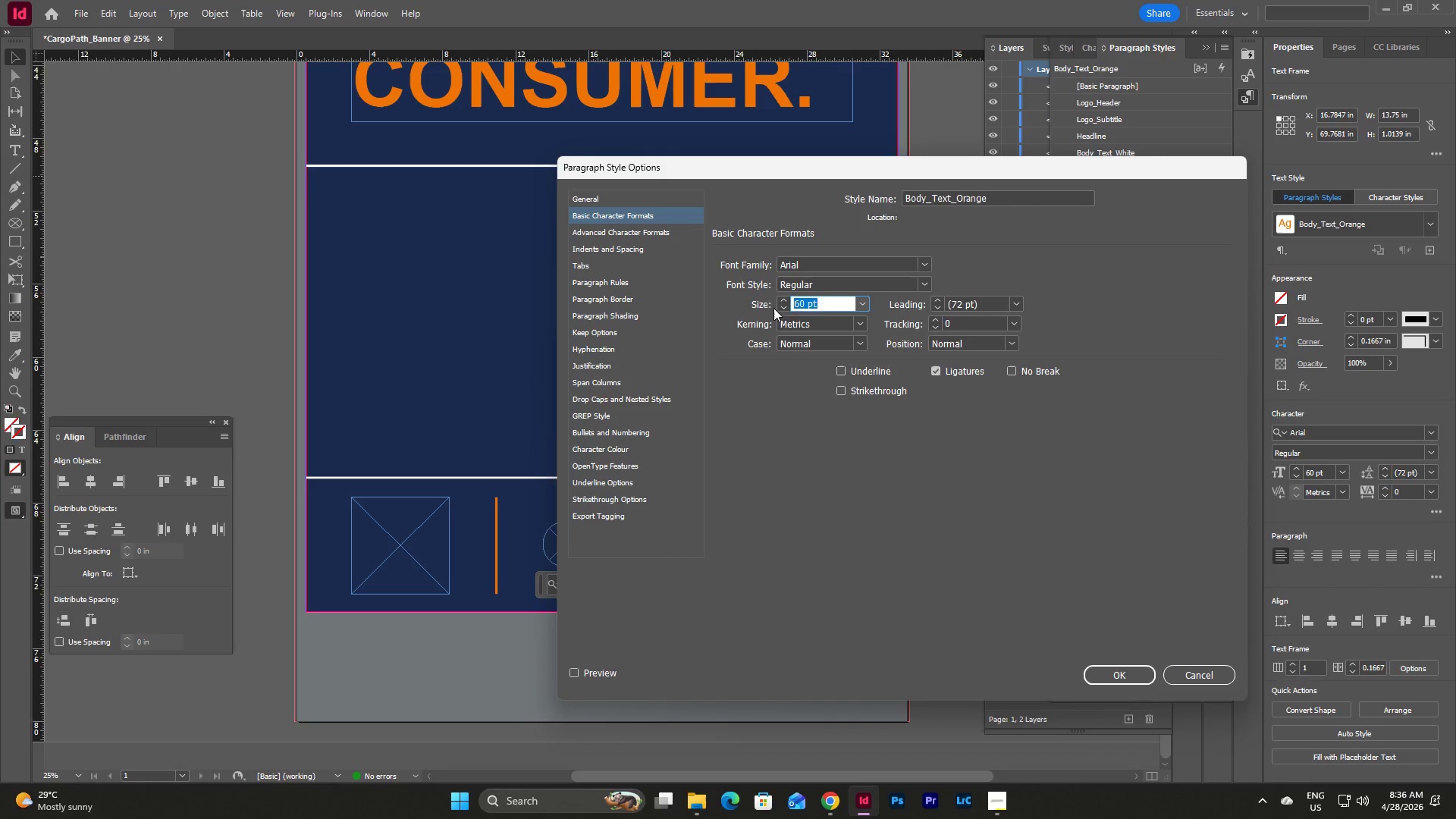 
key(Numpad7)
 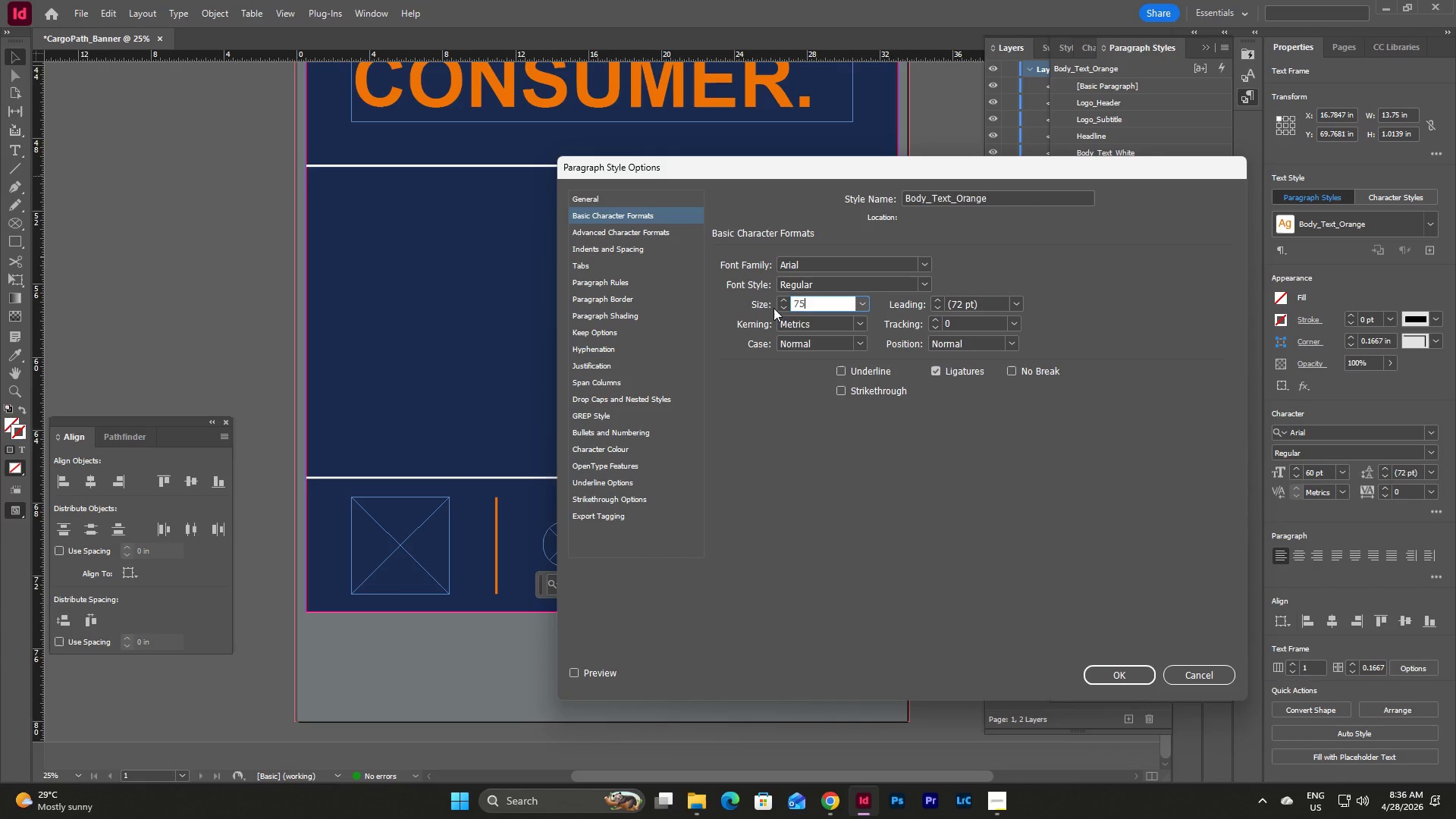 
key(Numpad5)
 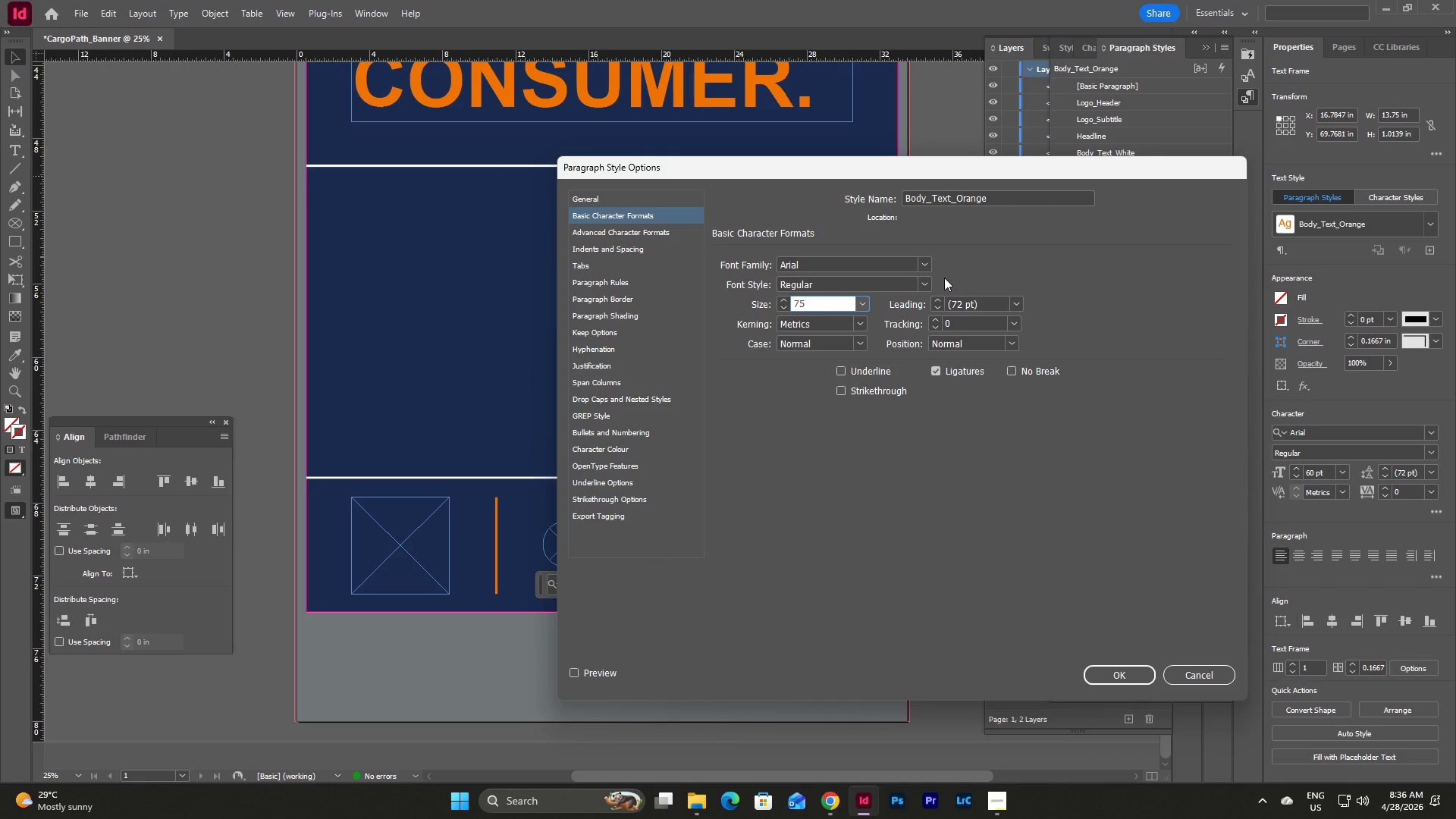 
left_click([926, 285])
 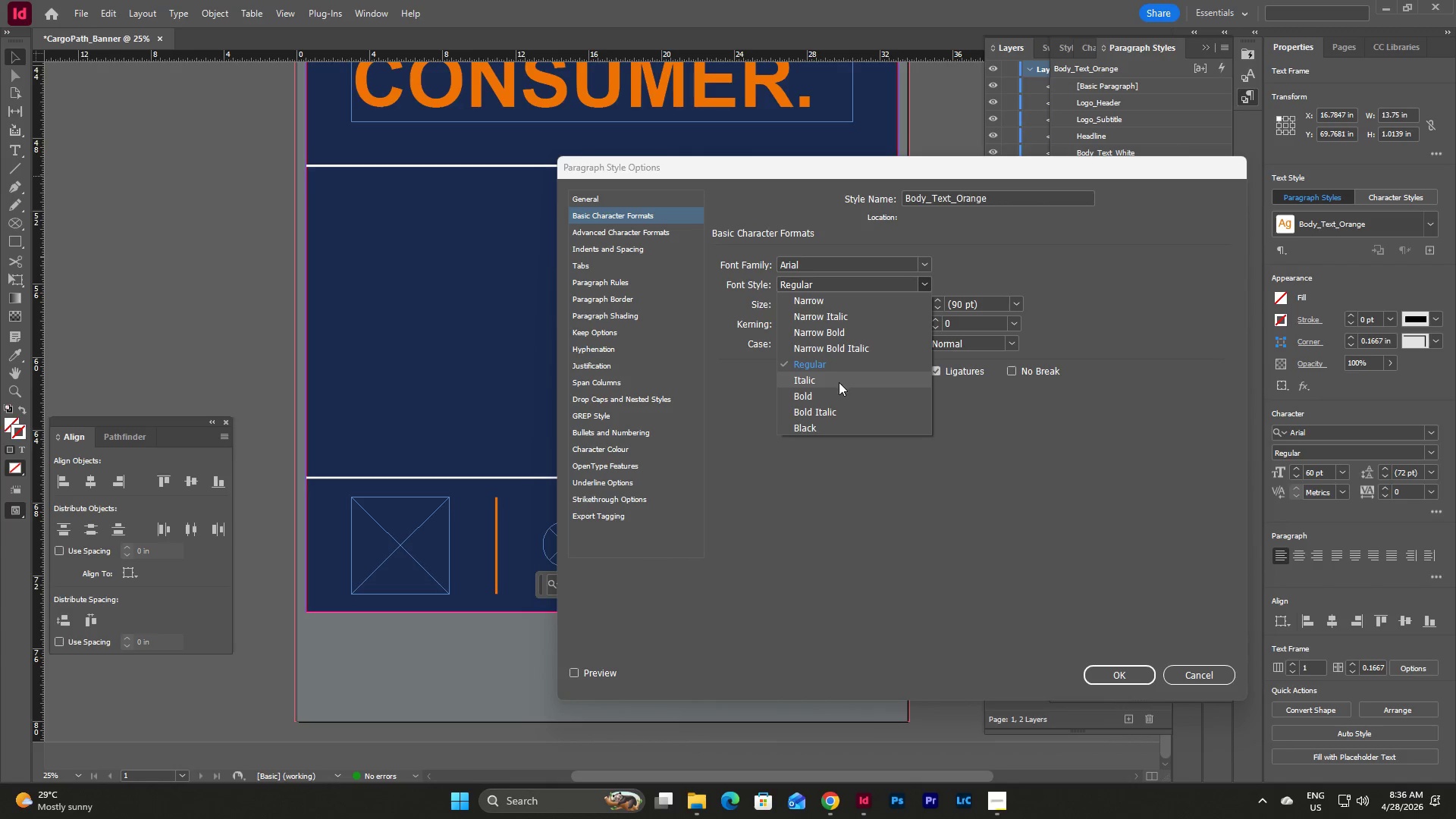 
left_click([830, 397])
 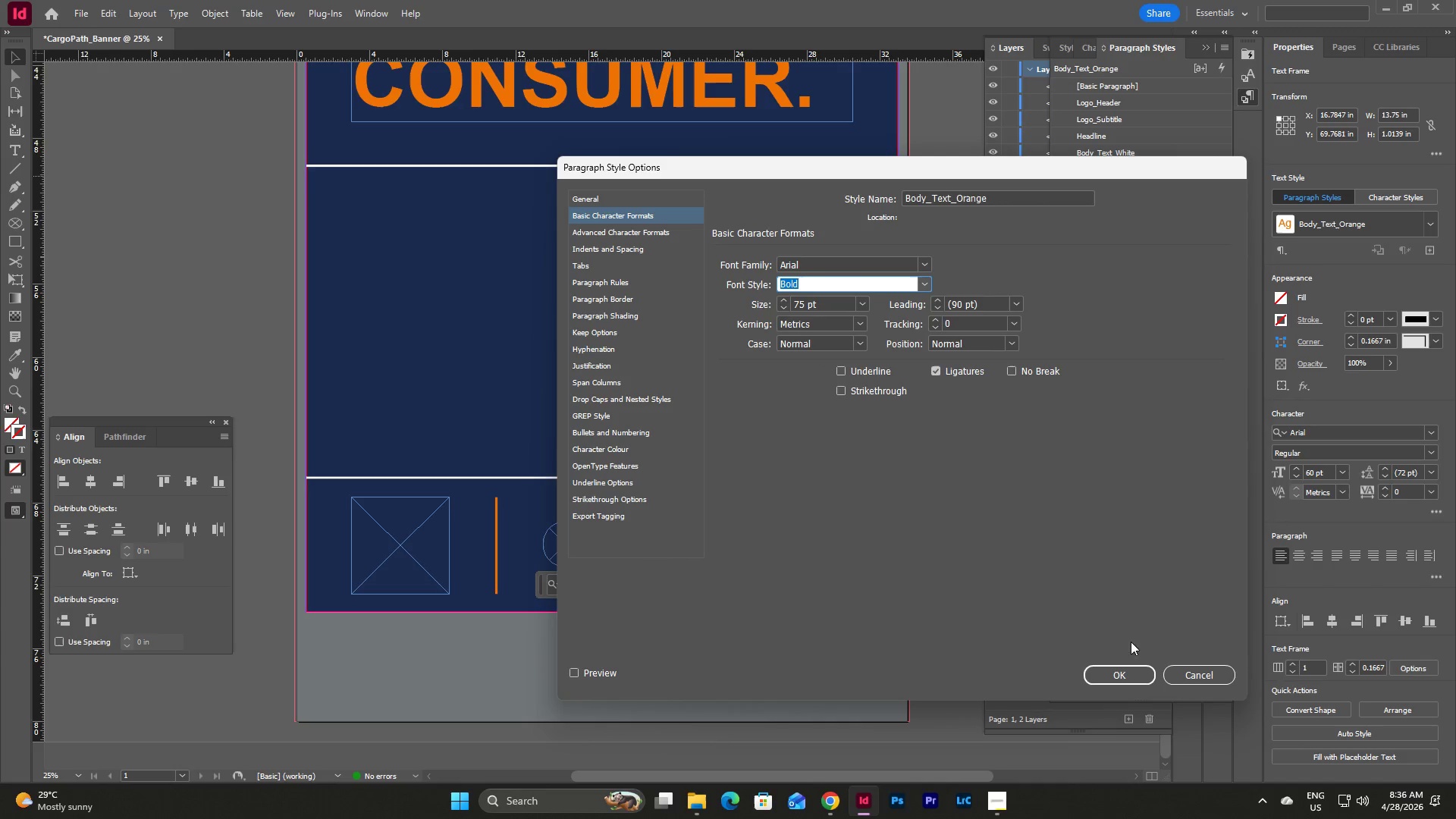 
left_click([1138, 684])
 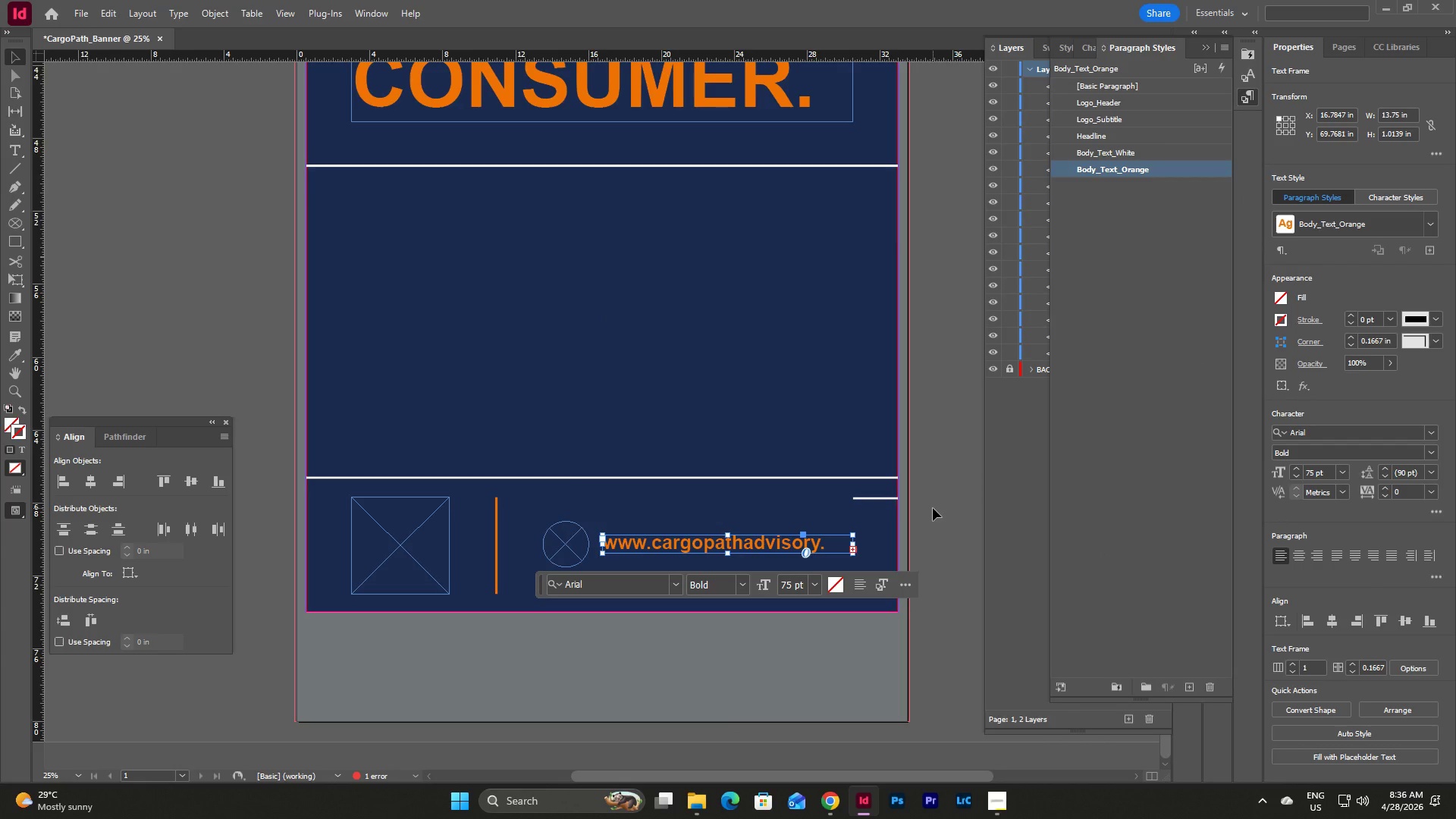 
left_click([933, 508])
 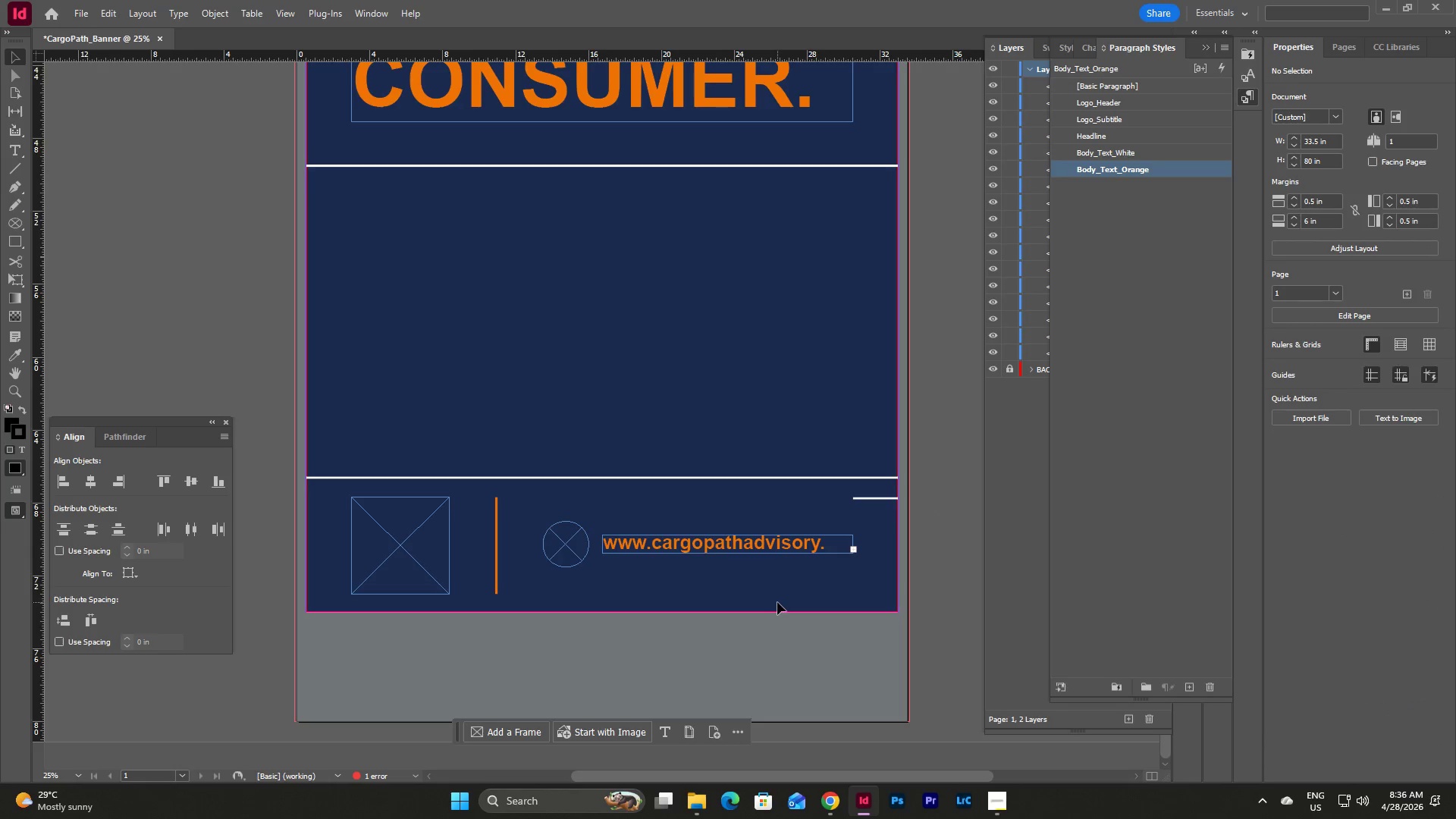 
left_click([739, 549])
 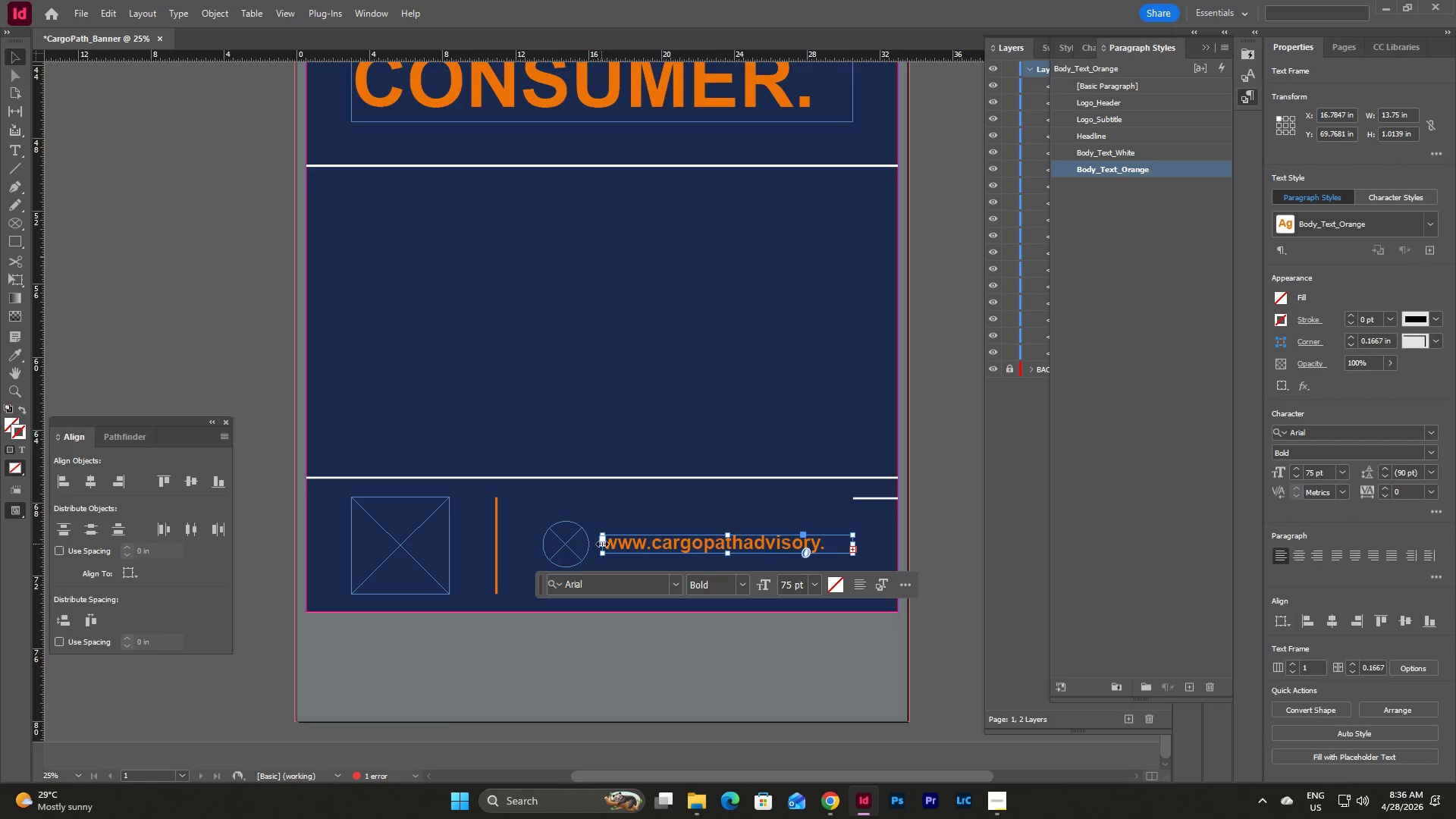 
left_click_drag(start_coordinate=[603, 544], to_coordinate=[597, 546])
 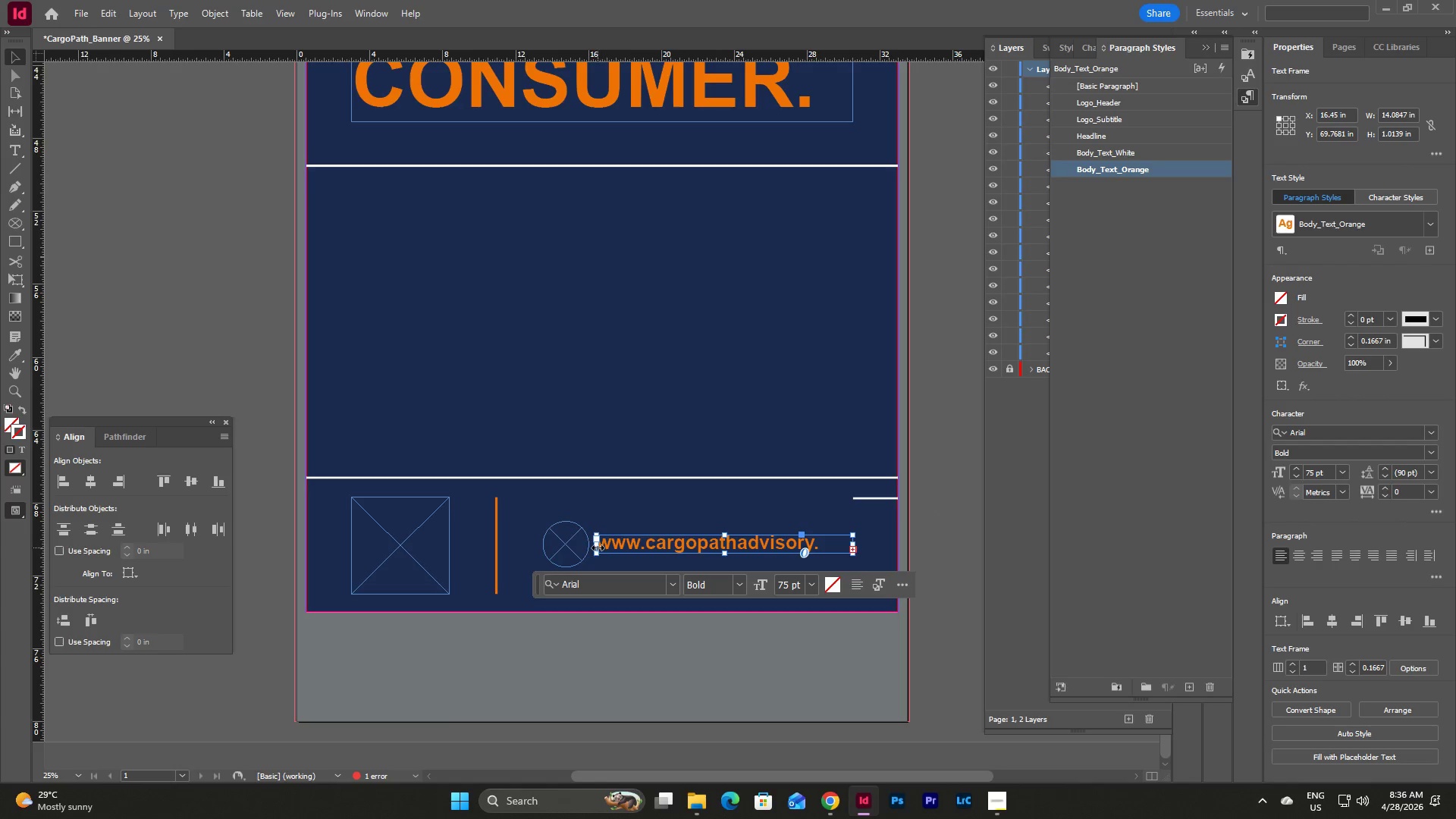 
left_click_drag(start_coordinate=[595, 546], to_coordinate=[588, 547])
 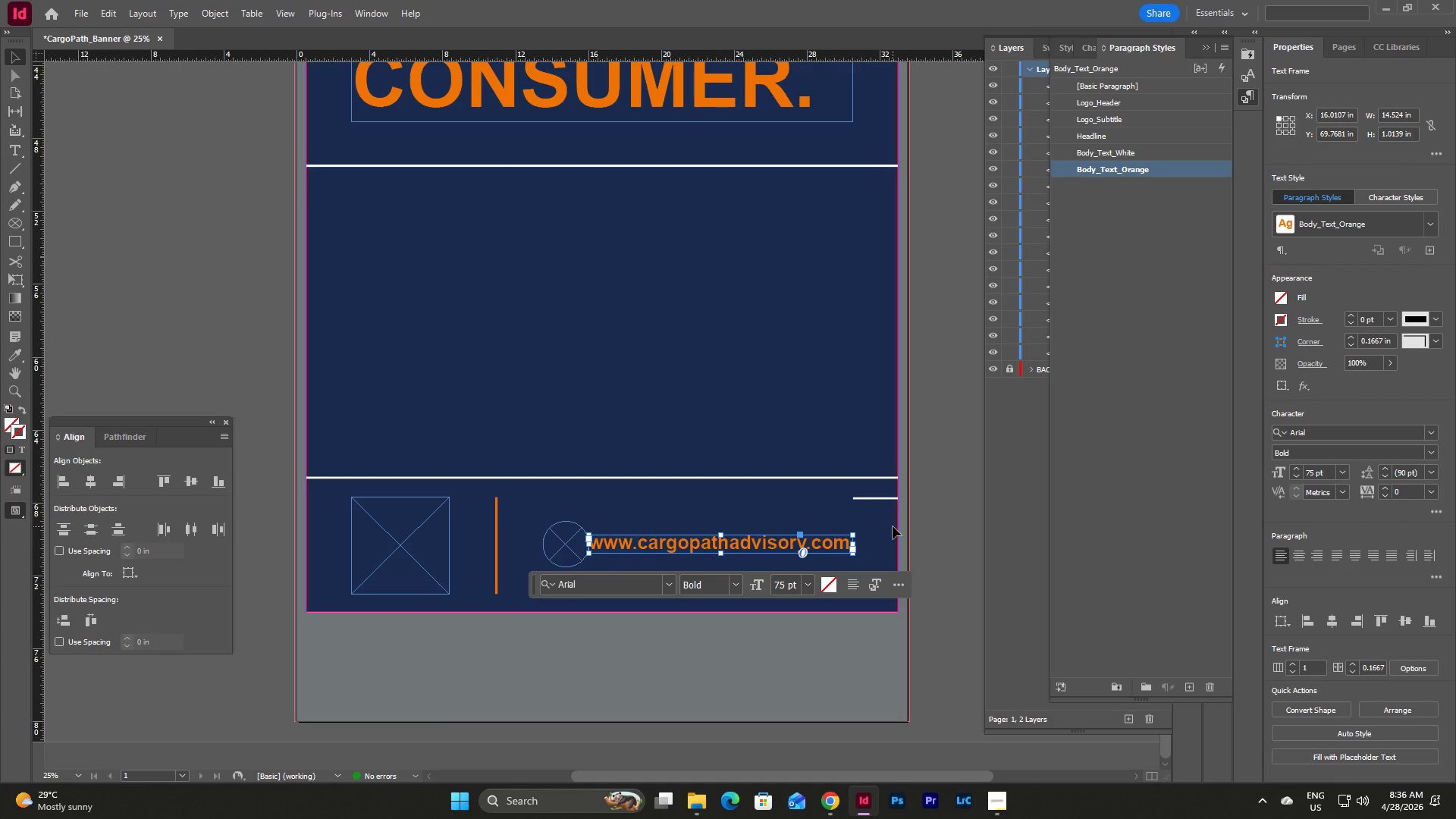 
left_click([943, 522])
 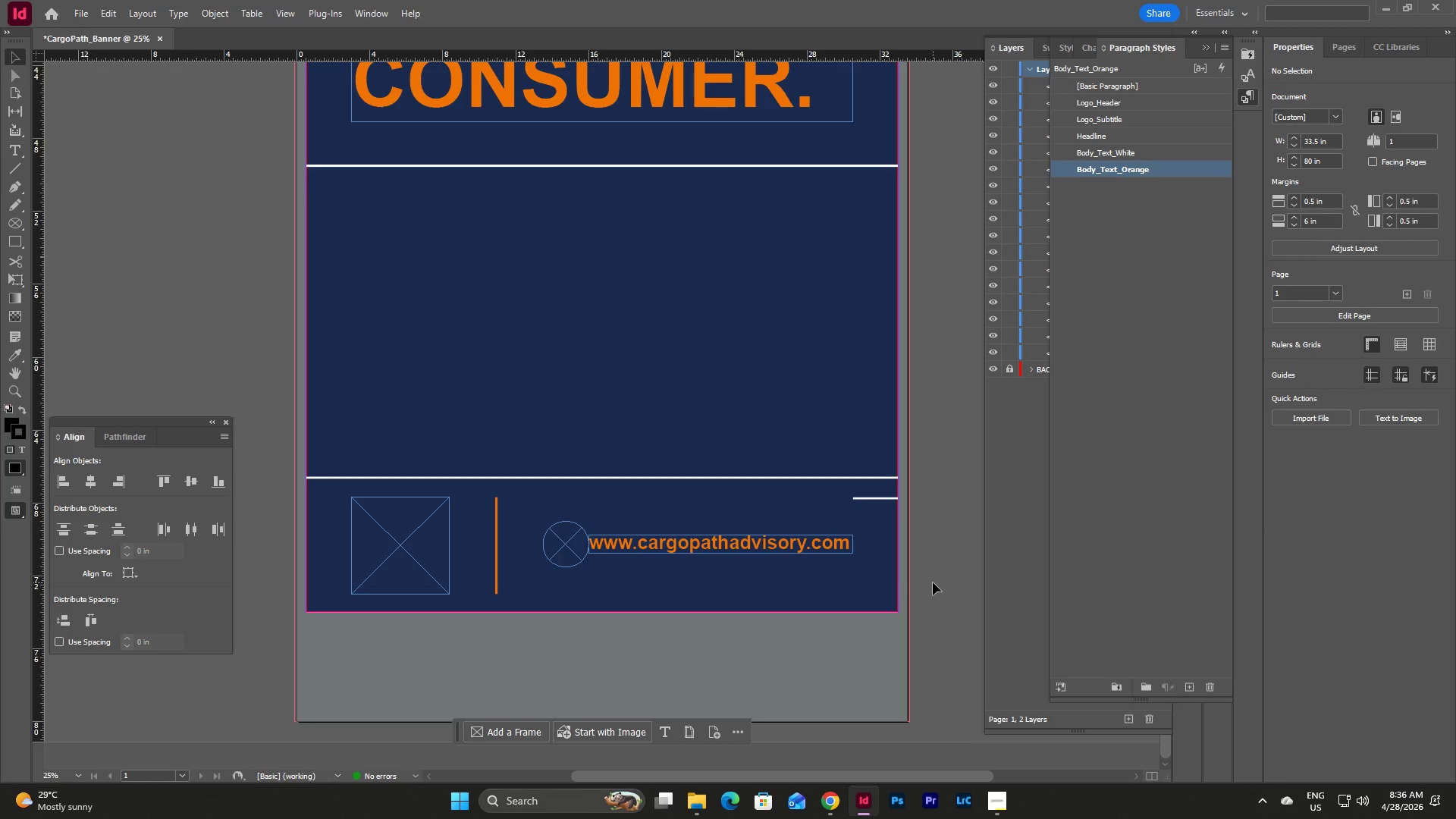 
left_click([814, 539])
 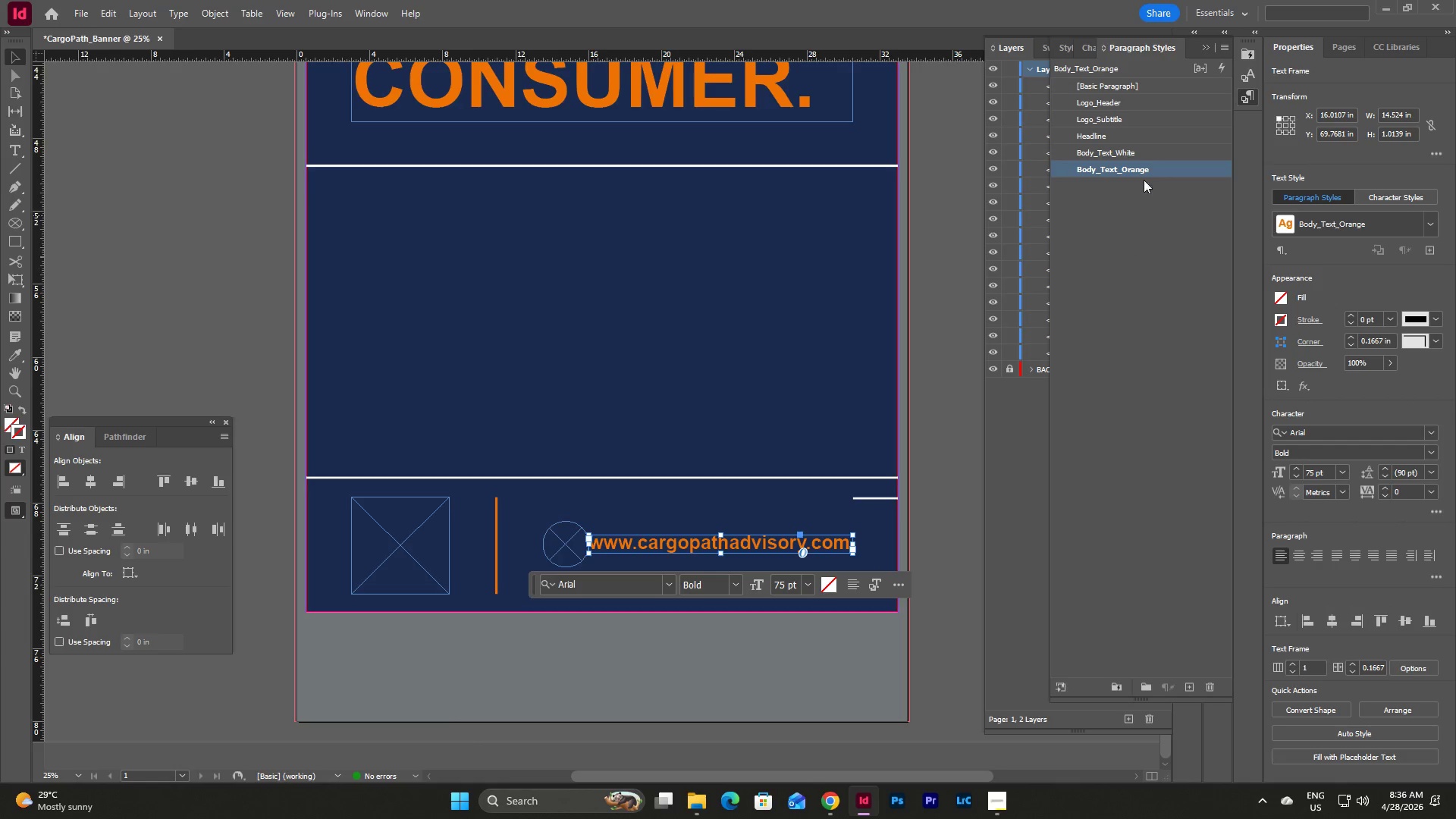 
double_click([1156, 168])
 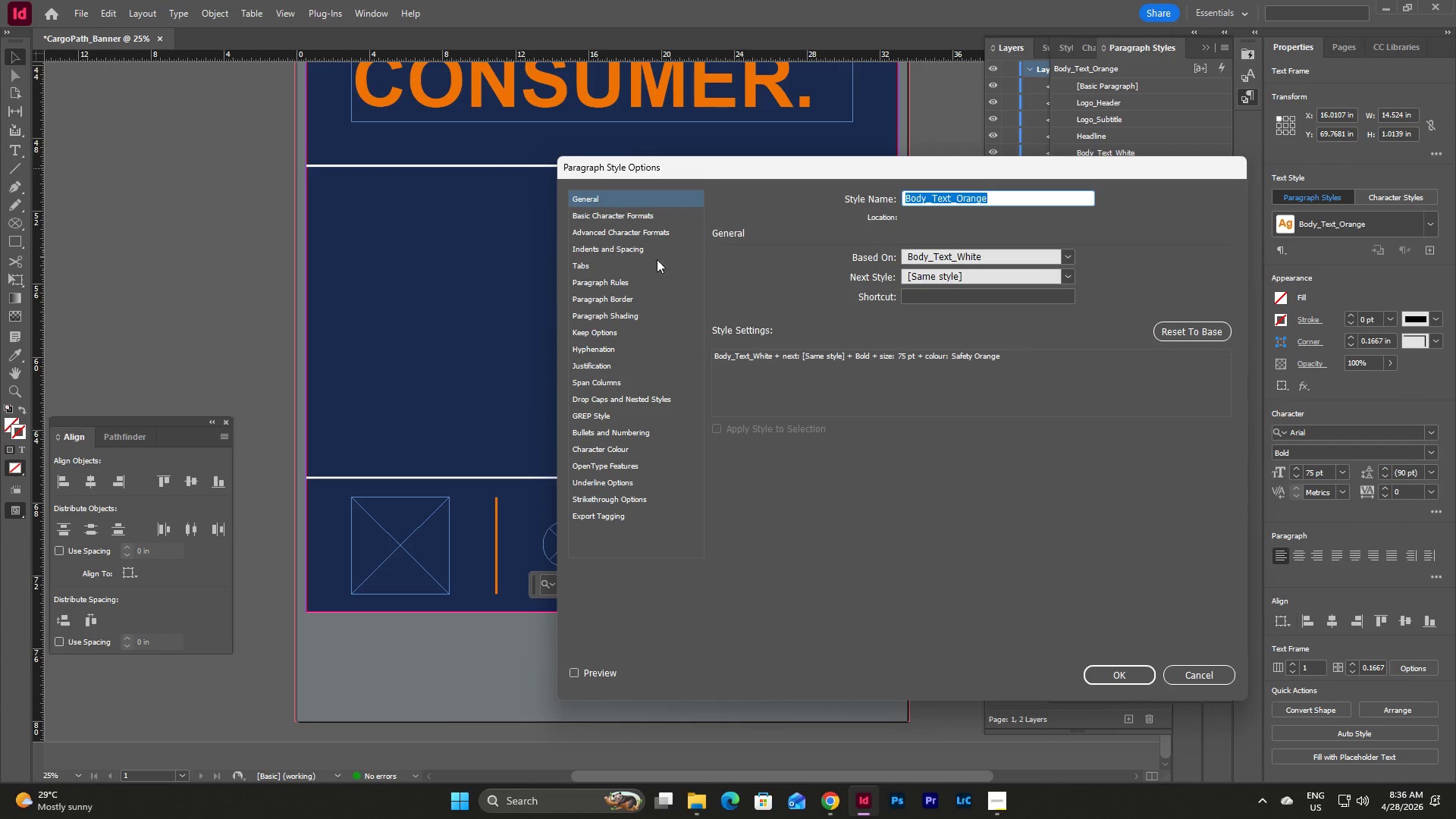 
left_click([642, 249])
 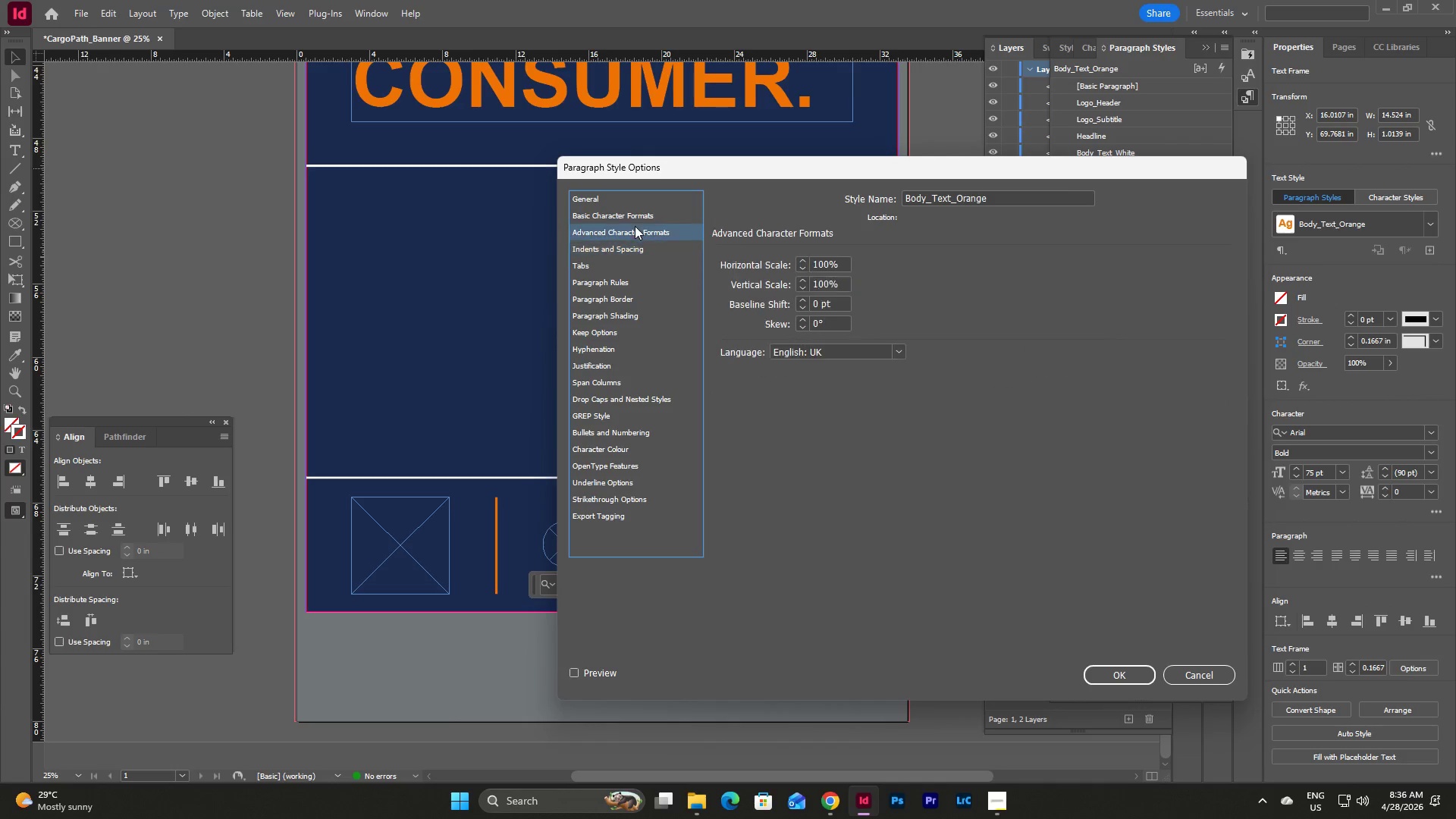 
double_click([640, 215])
 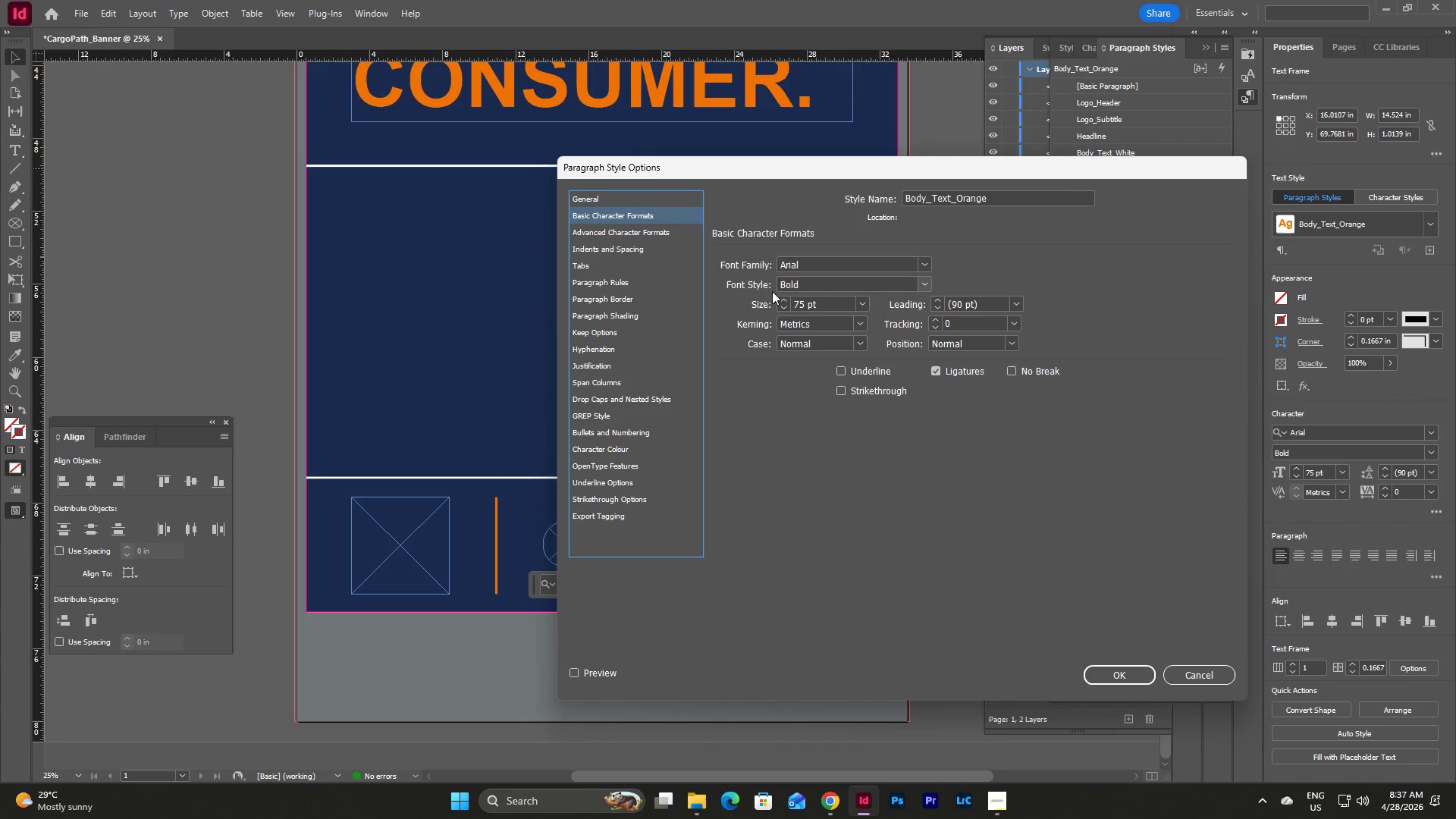 
left_click([525, 314])
 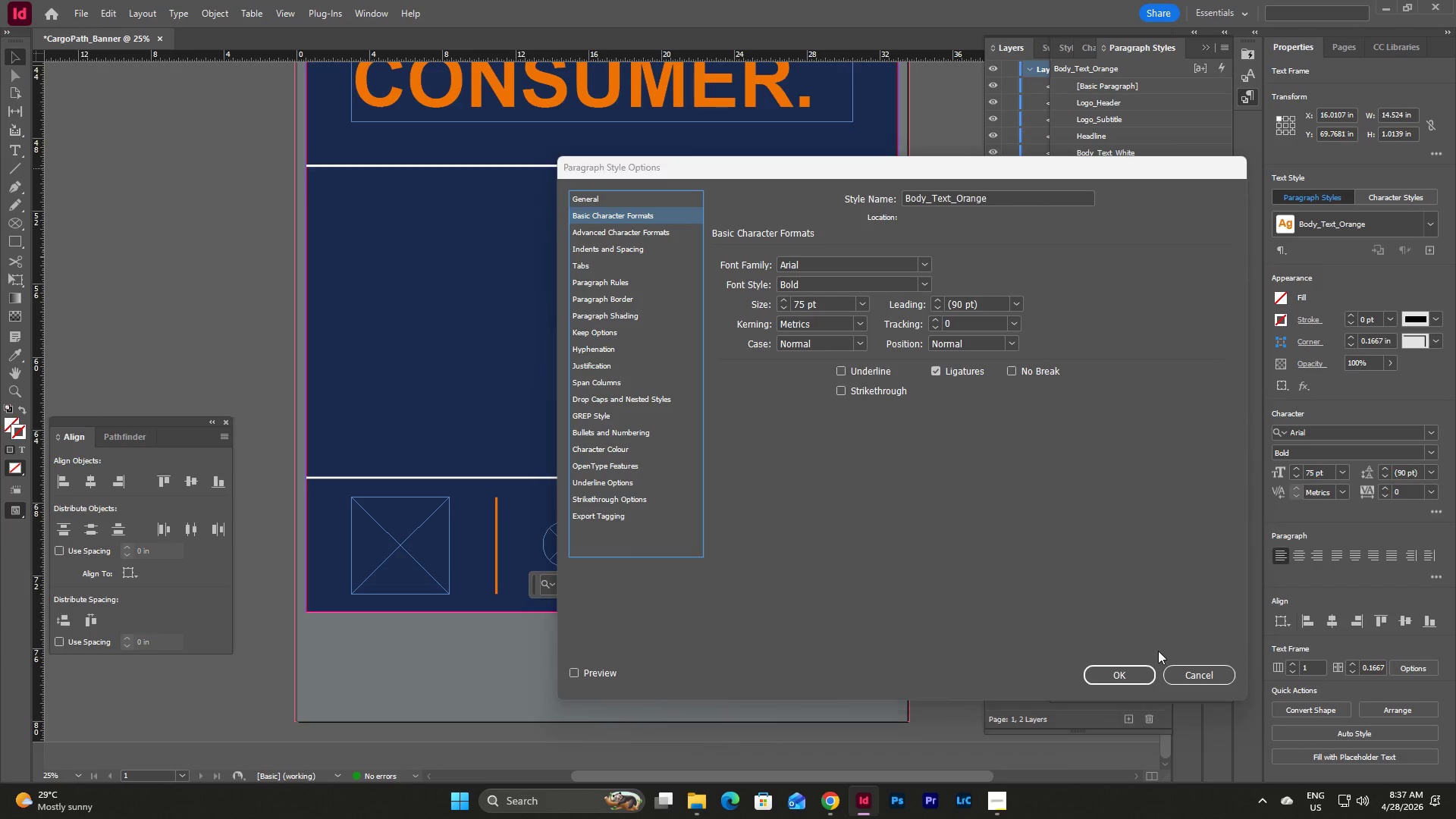 
left_click([1195, 673])
 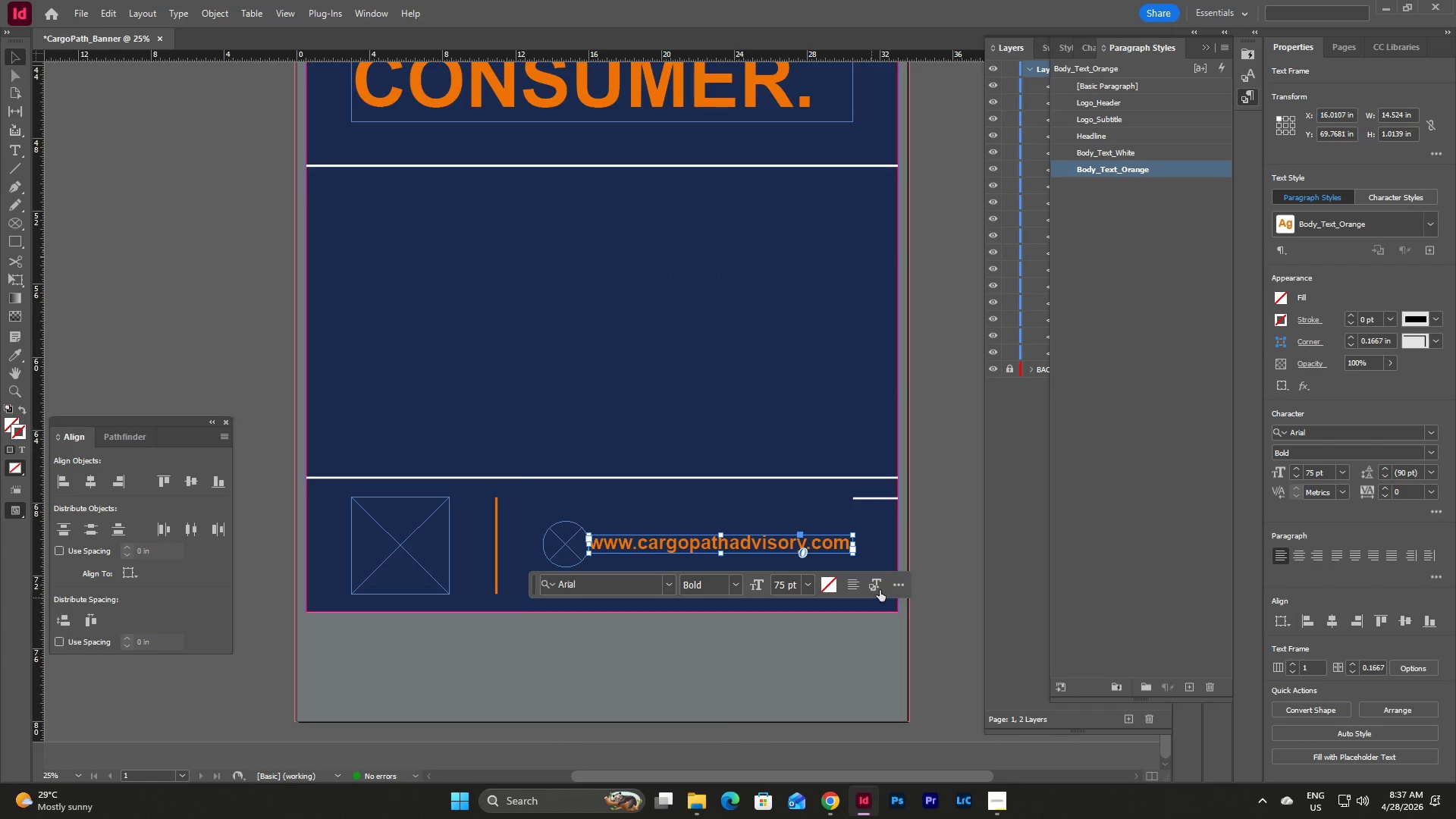 
key(Control+Z)
 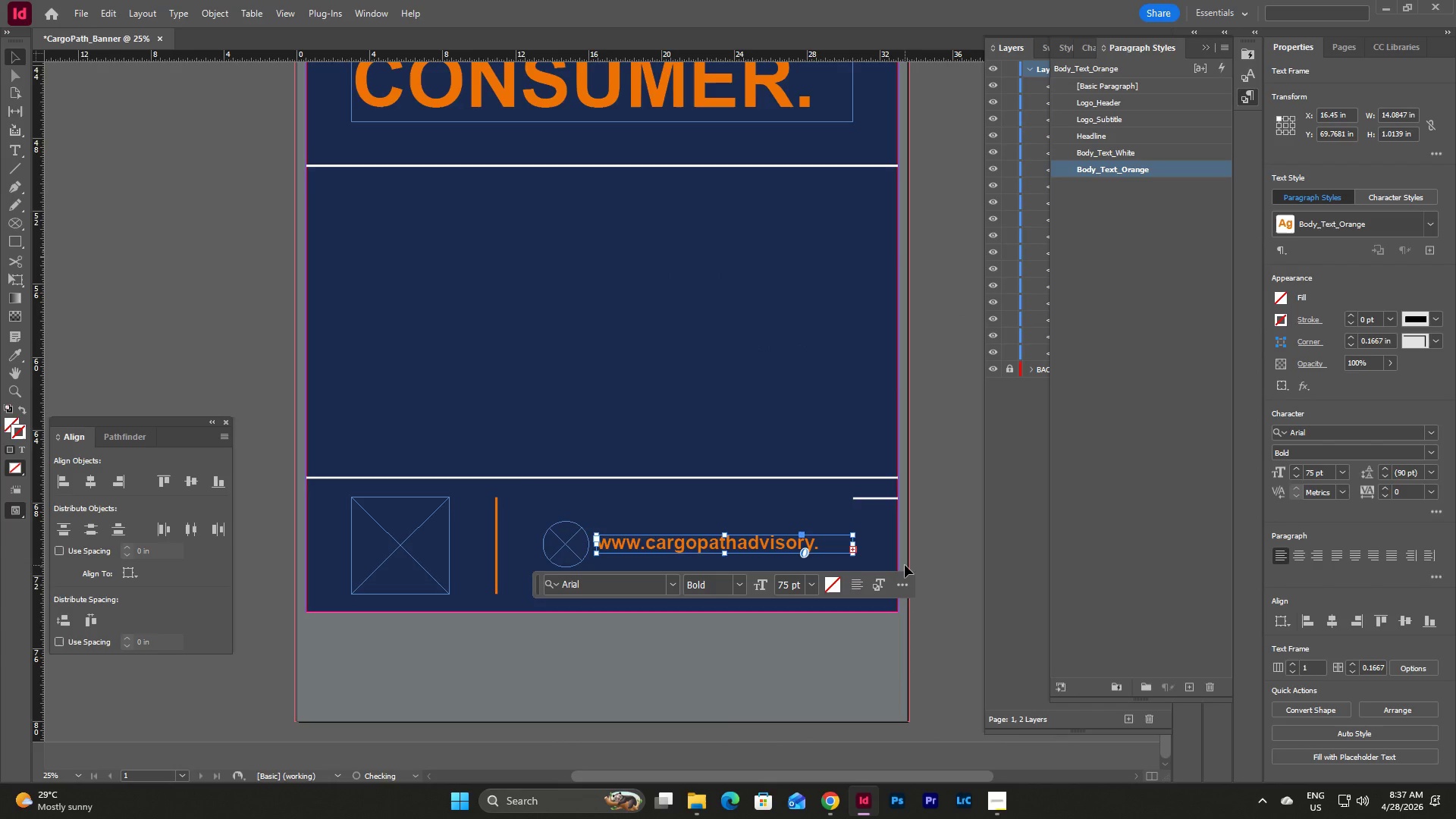 
key(Control+Z)
 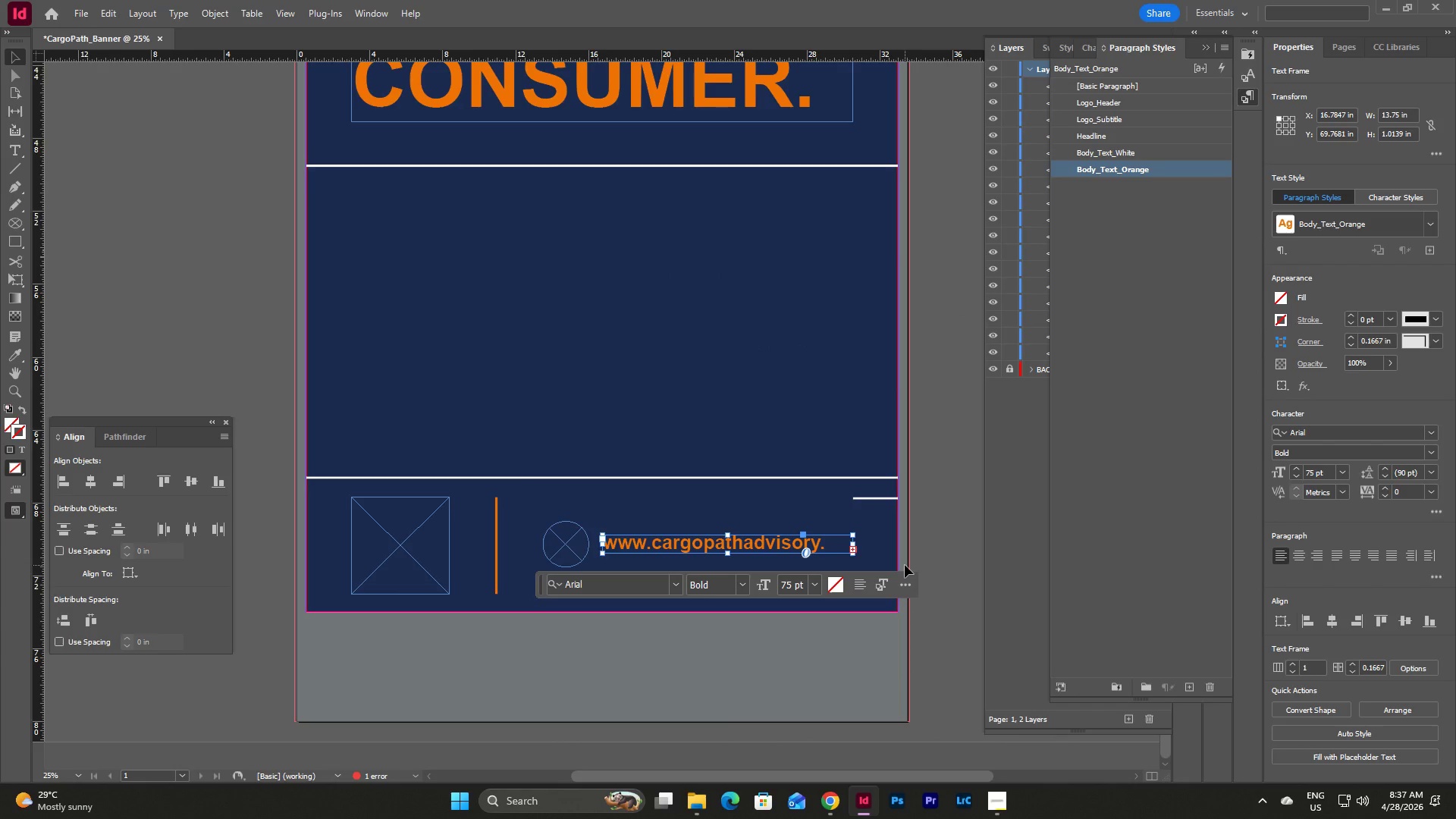 
key(Control+Z)
 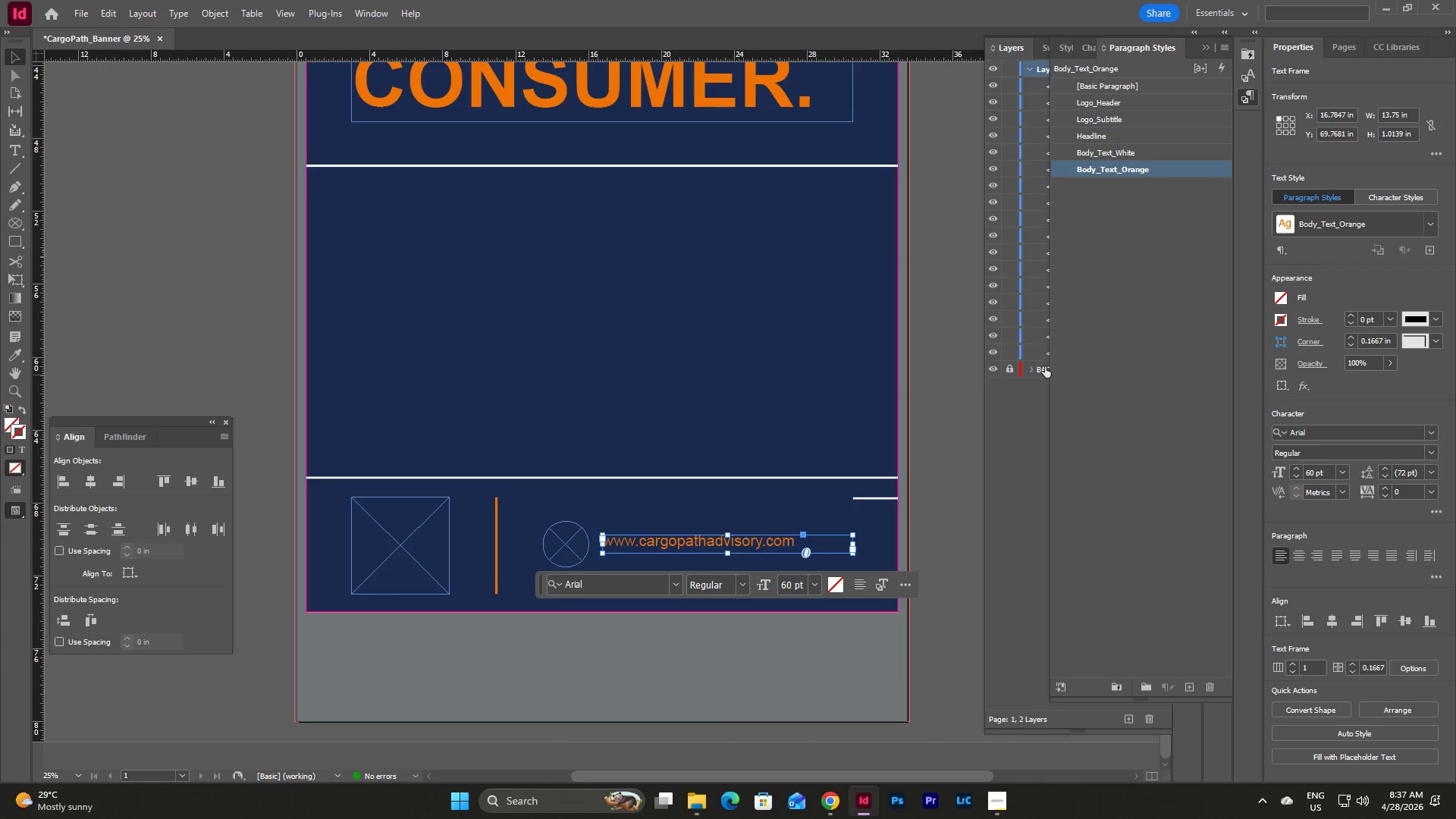 
left_click([1137, 177])
 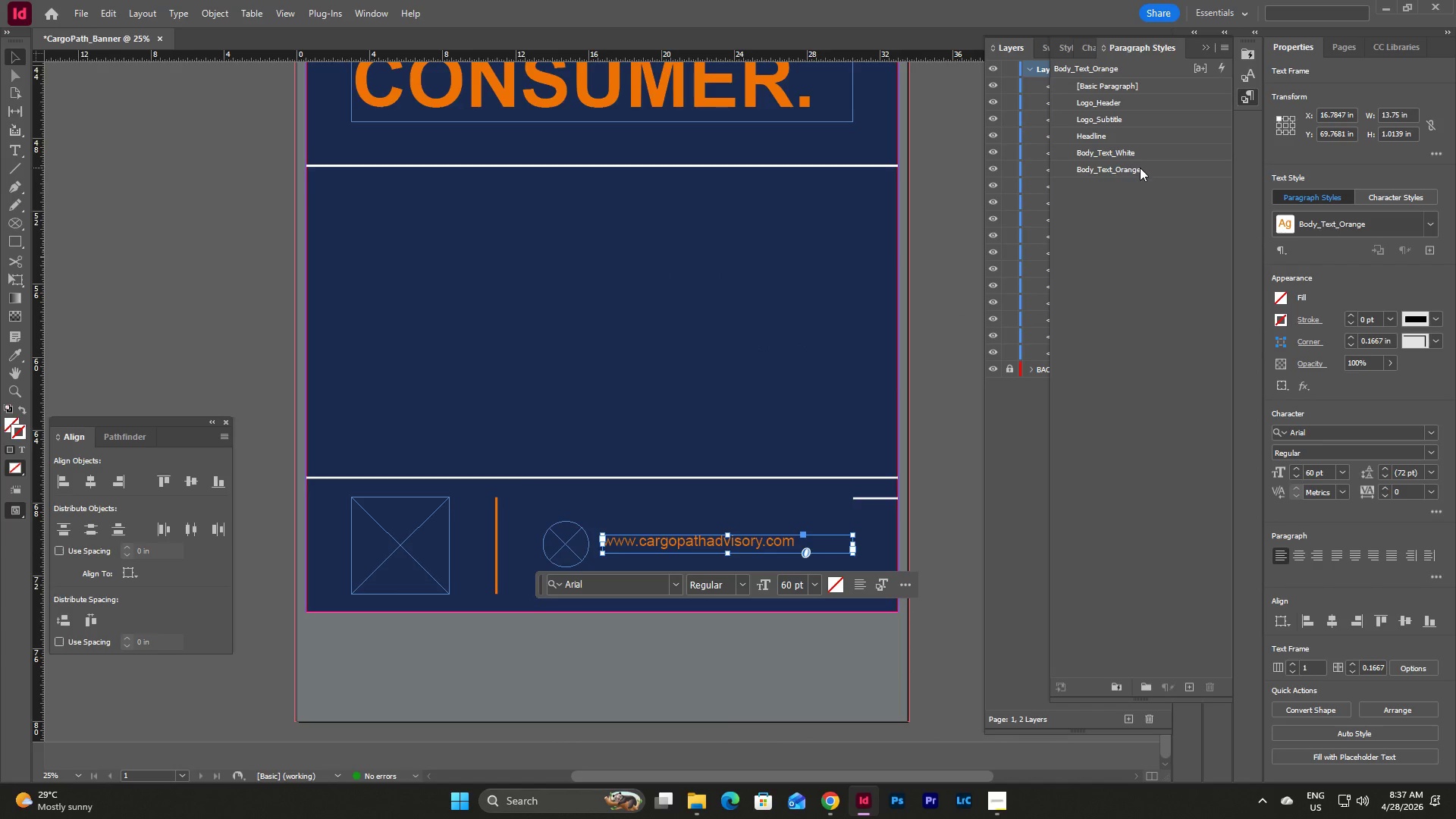 
double_click([1140, 168])
 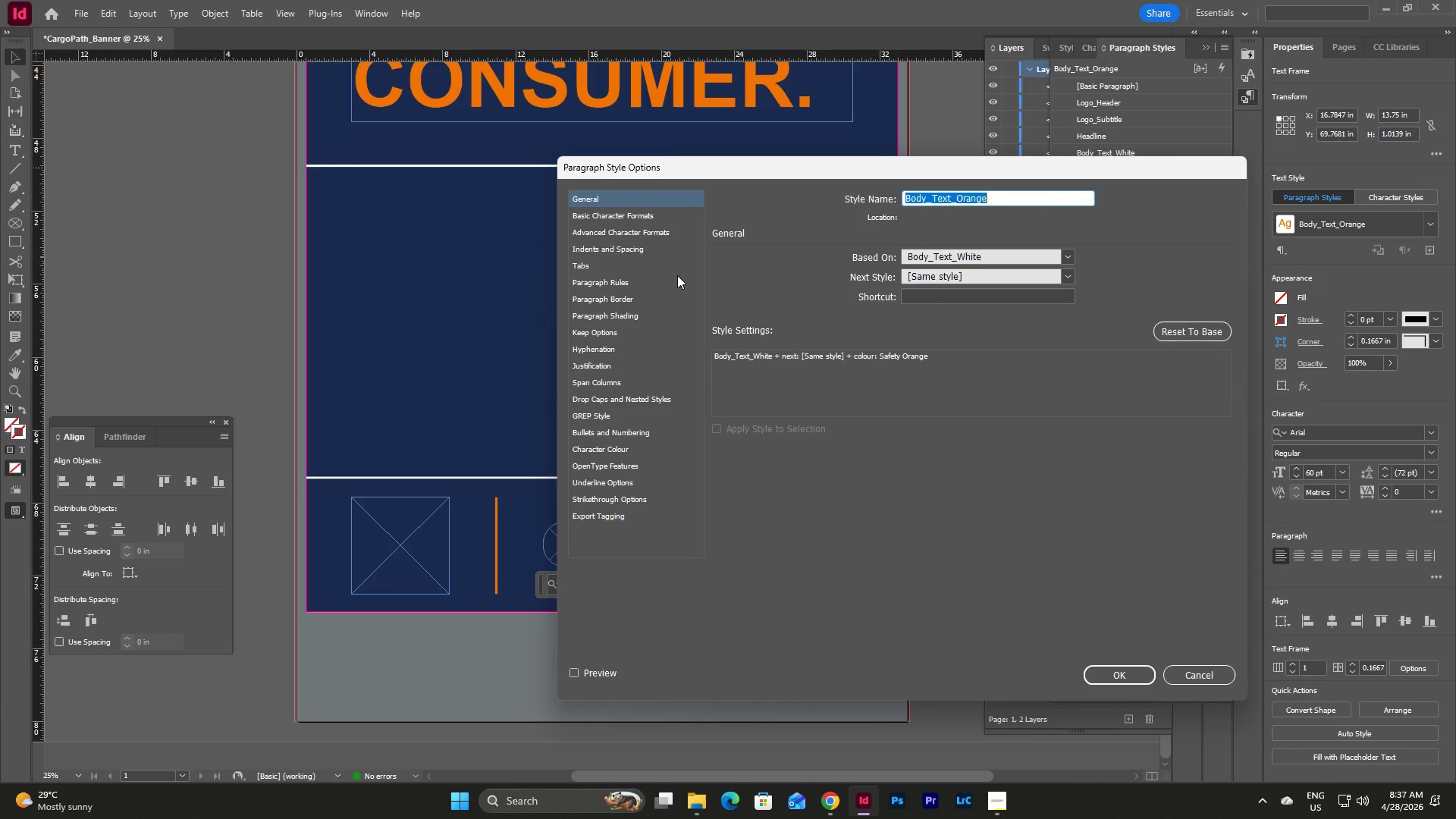 
left_click([659, 207])
 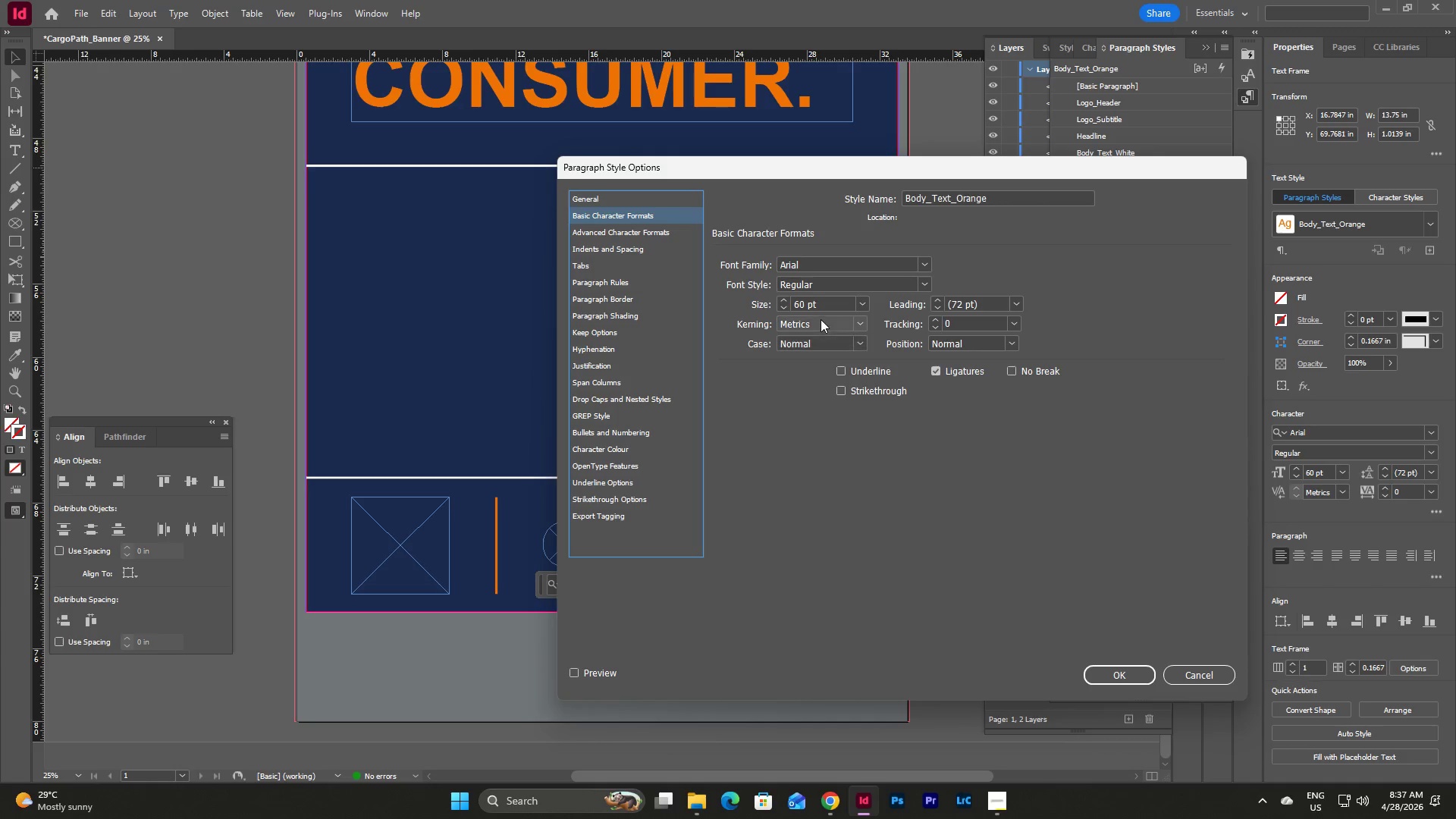 
double_click([822, 303])
 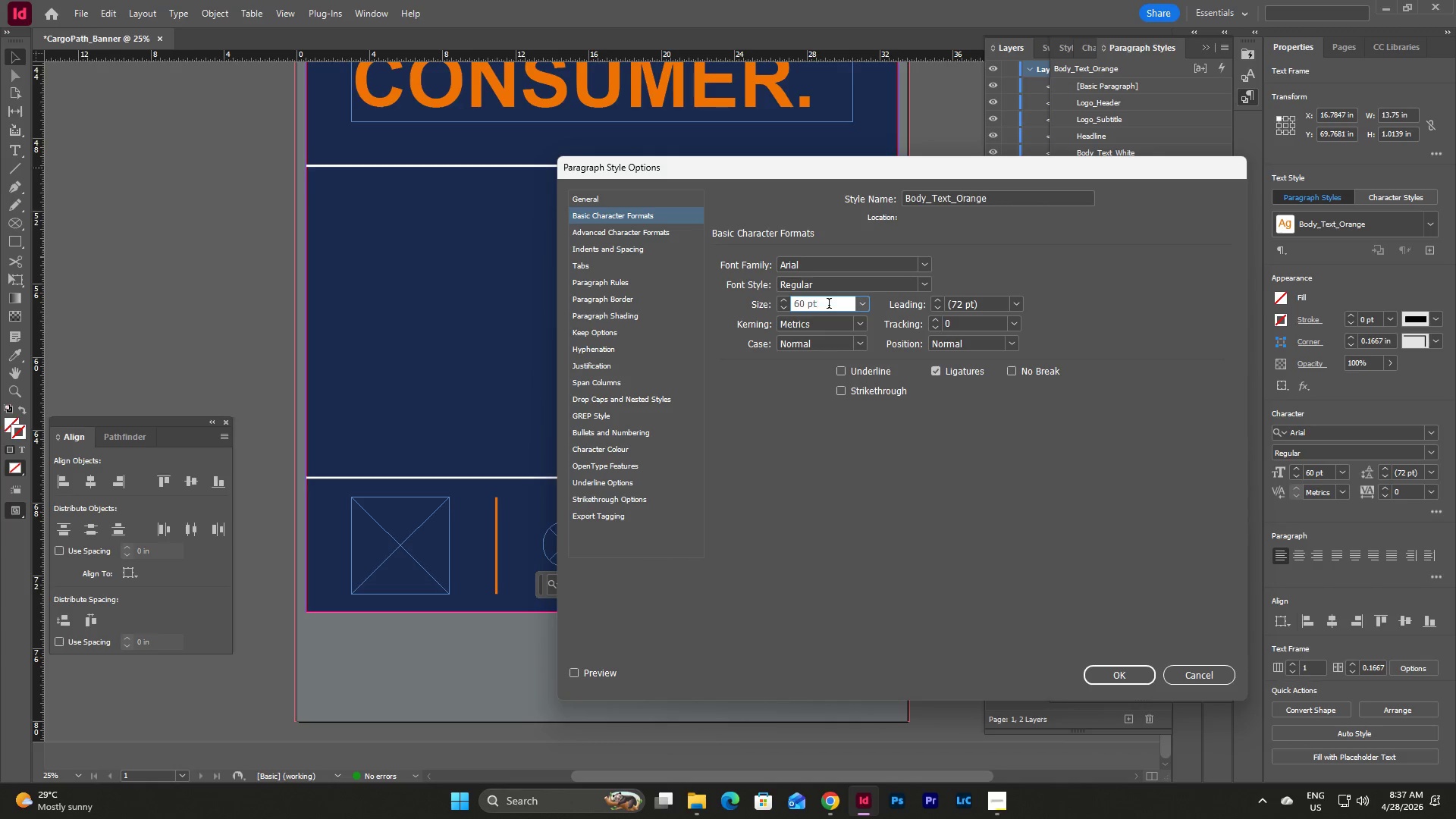 
left_click_drag(start_coordinate=[828, 305], to_coordinate=[773, 300])
 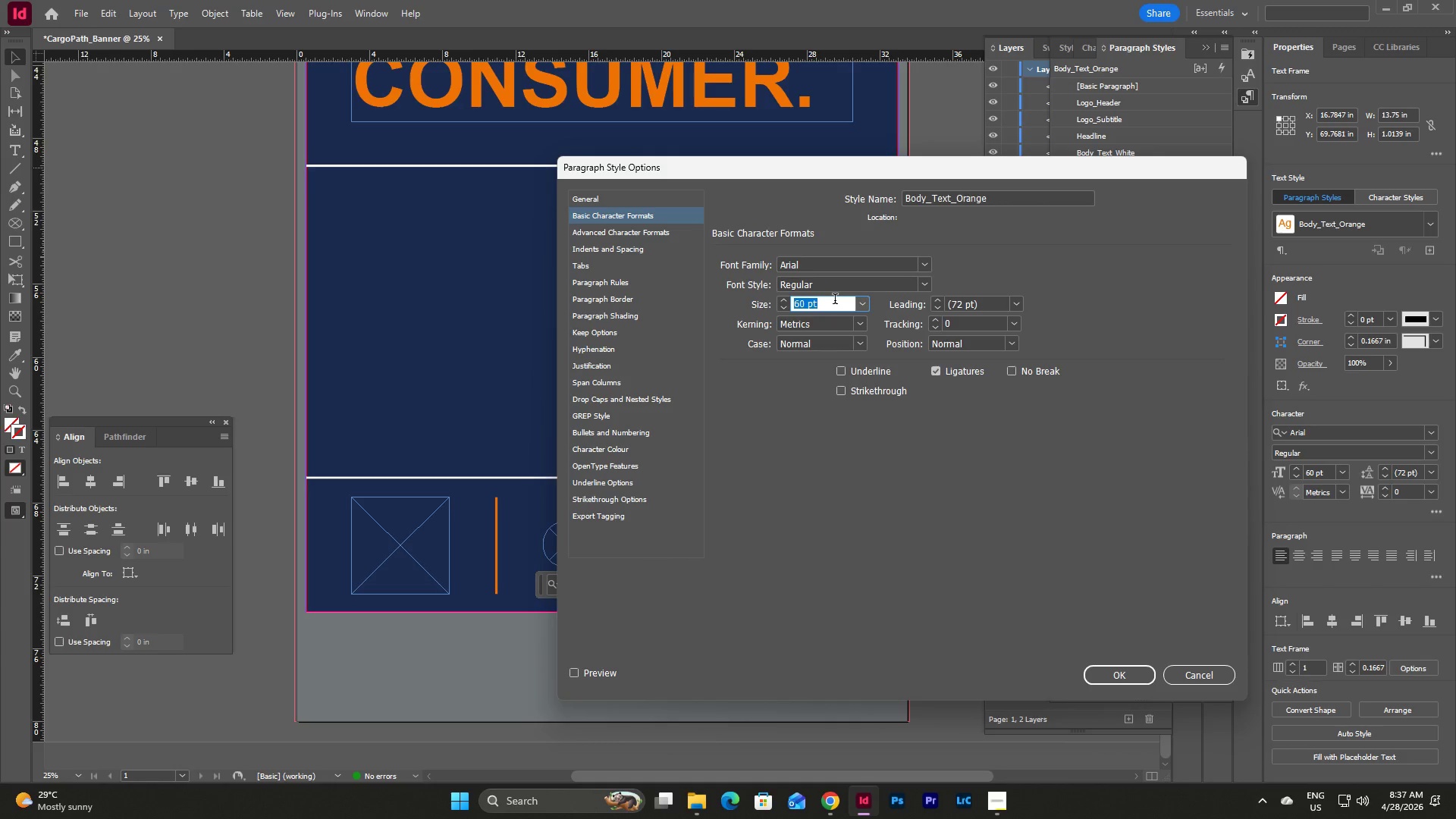 
key(Numpad7)
 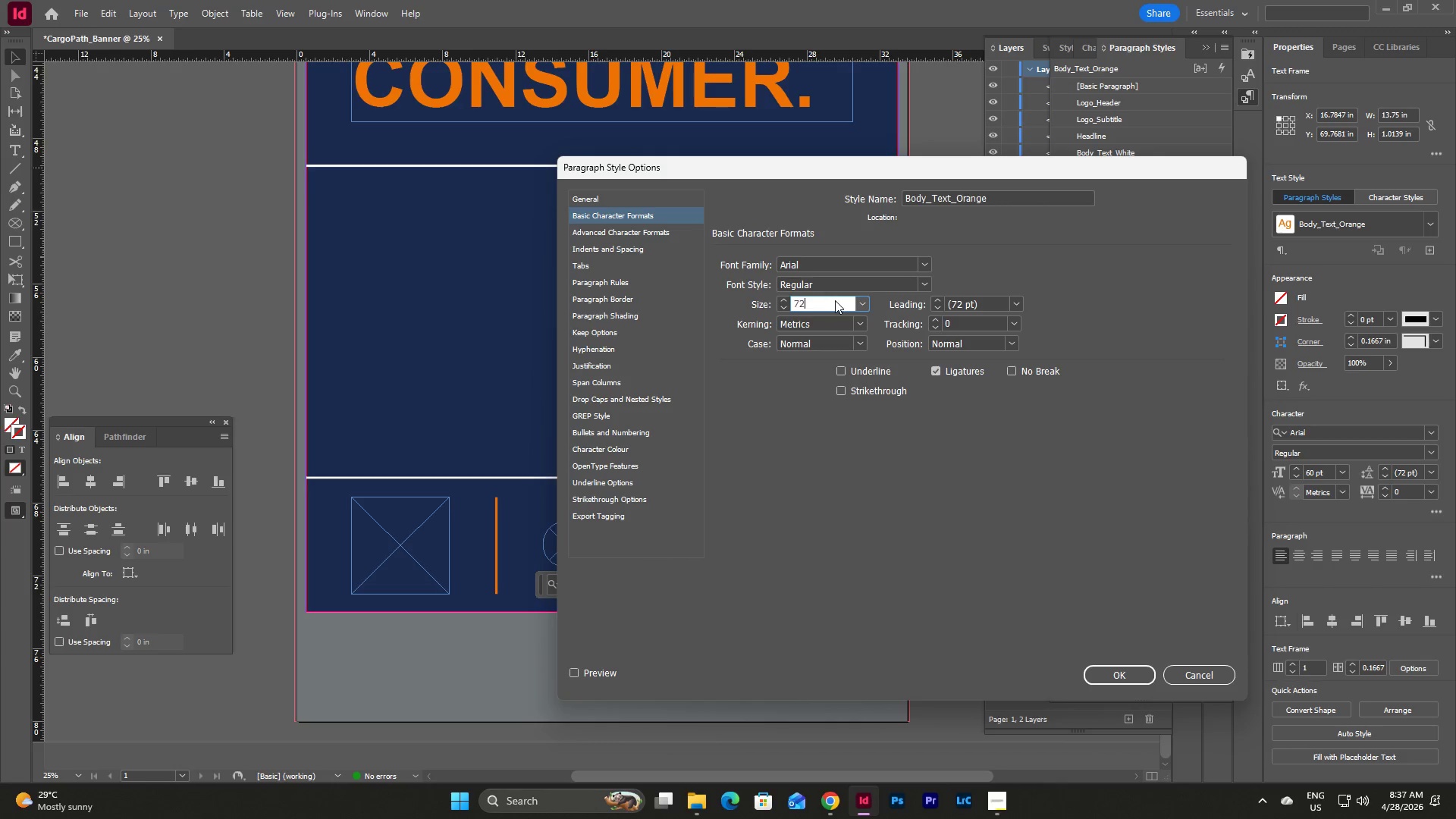 
key(Numpad2)
 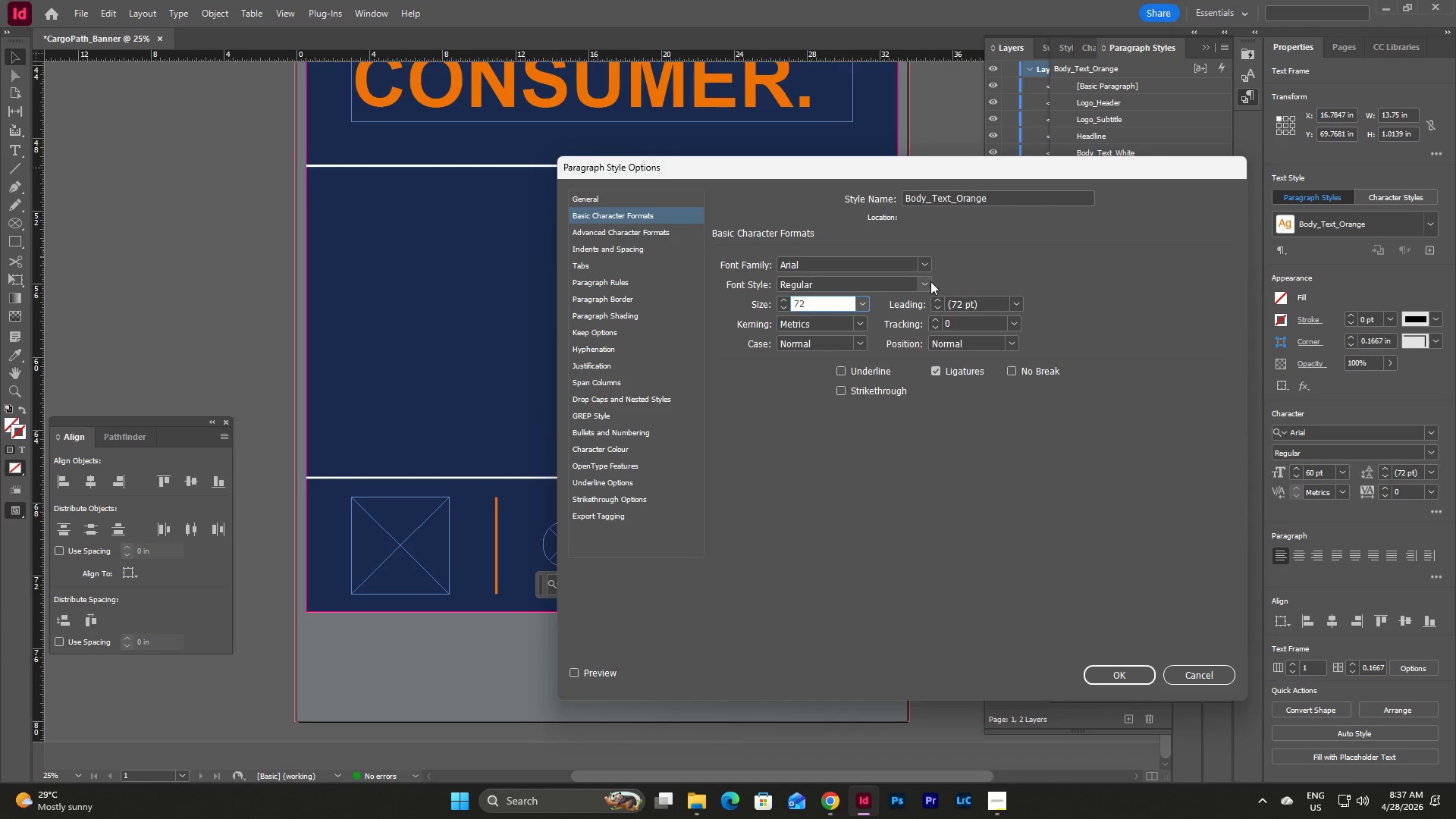 
left_click([926, 282])
 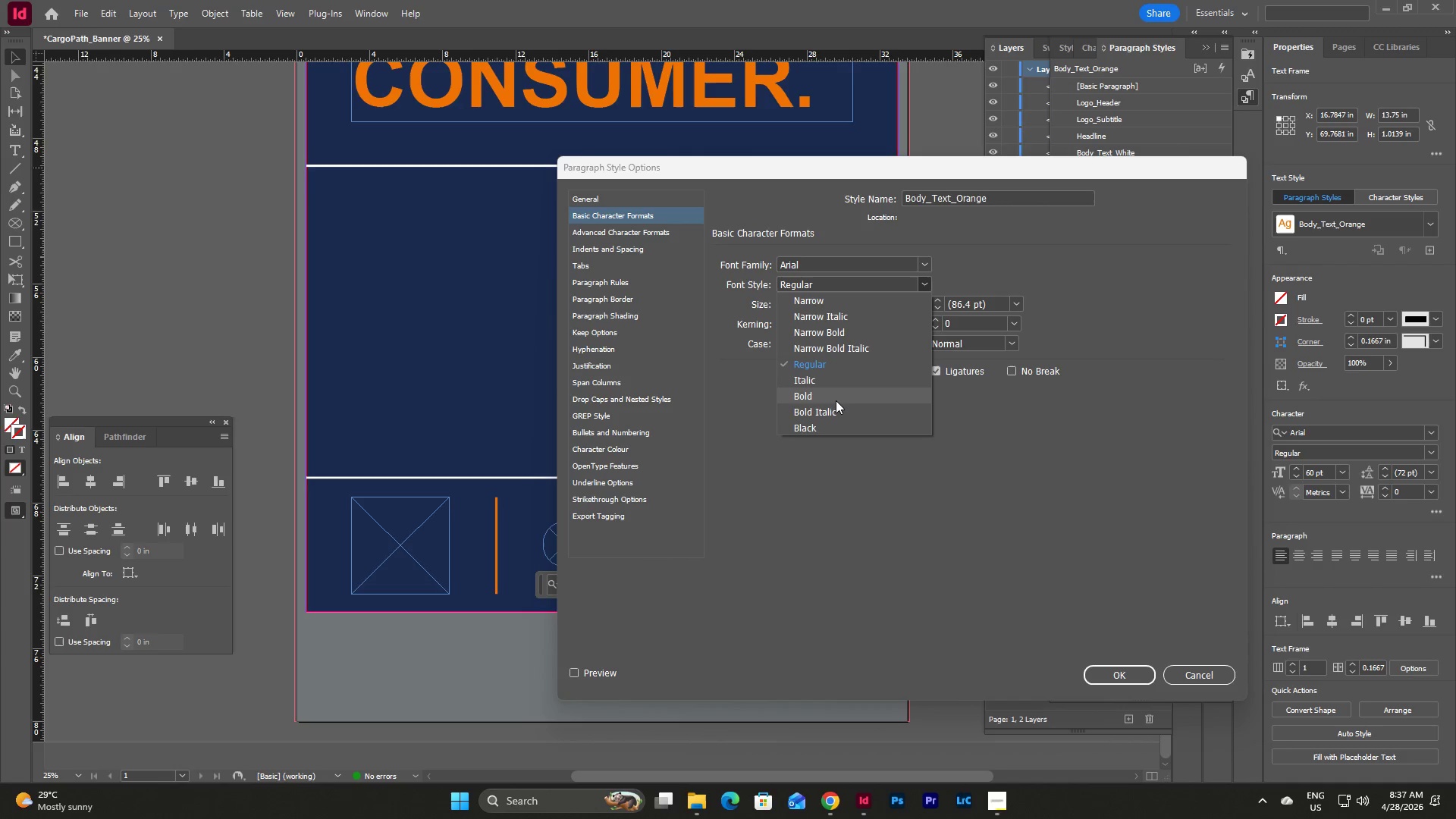 
left_click([836, 397])
 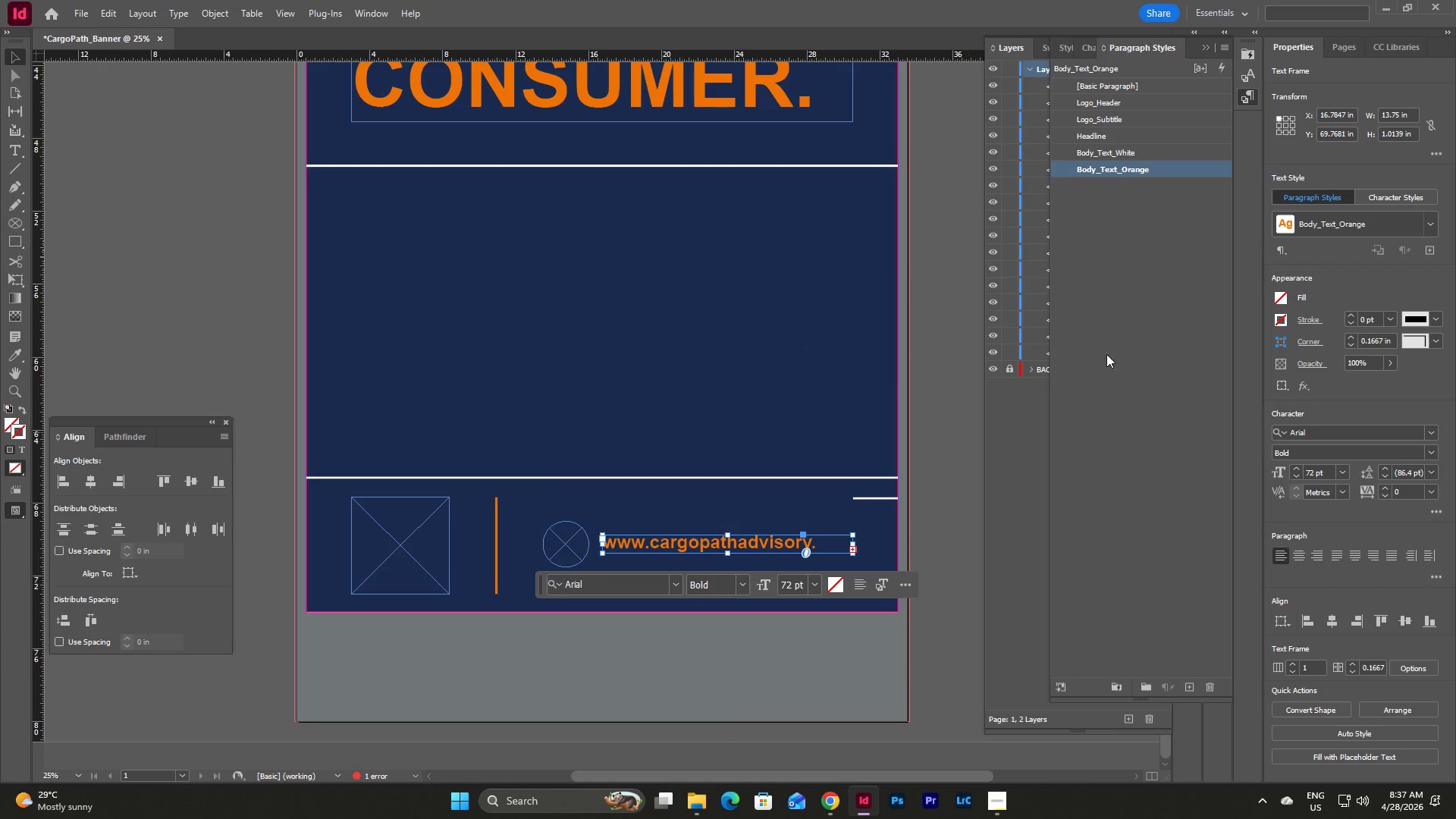 
double_click([1137, 173])
 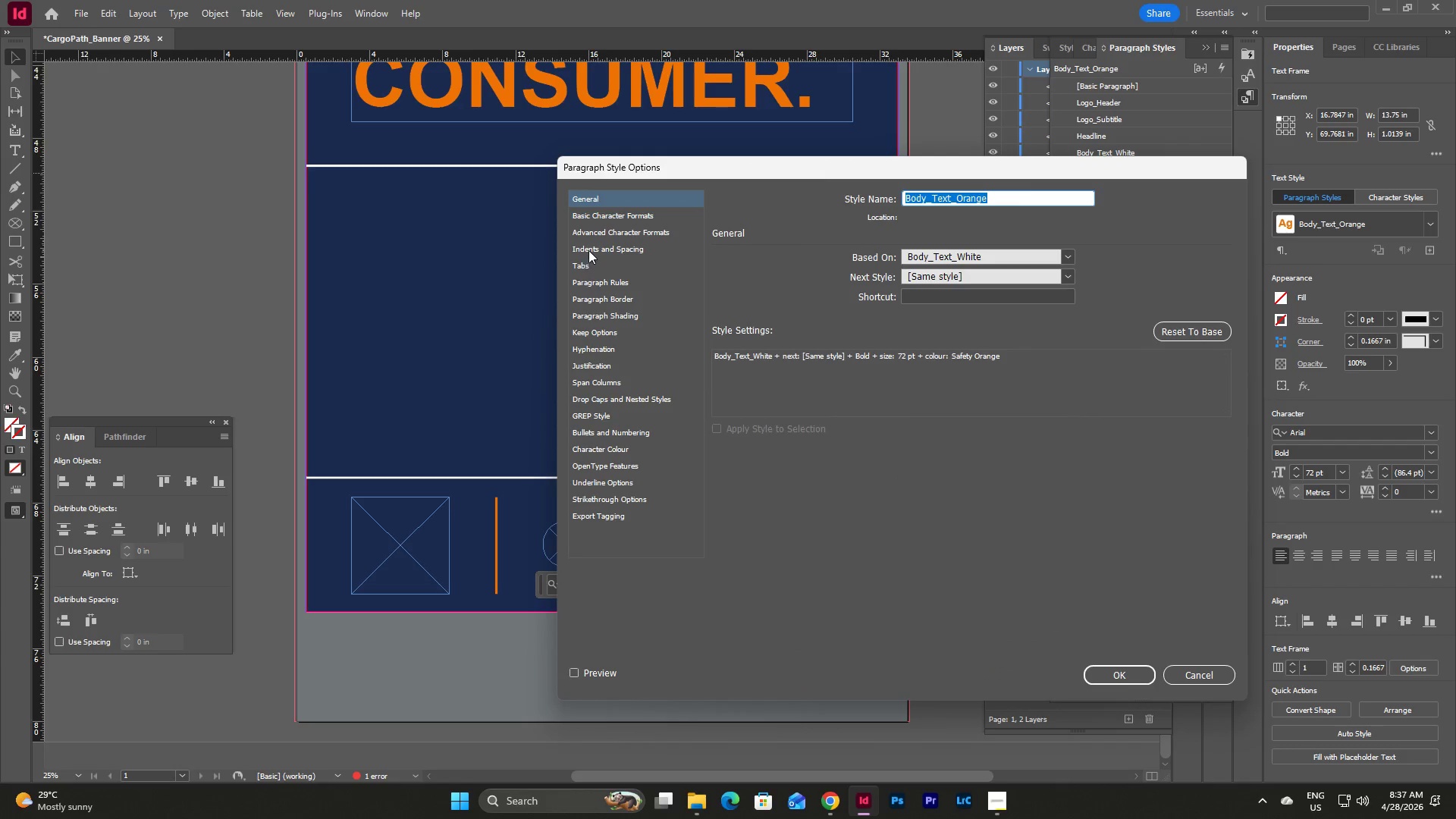 
left_click([622, 216])
 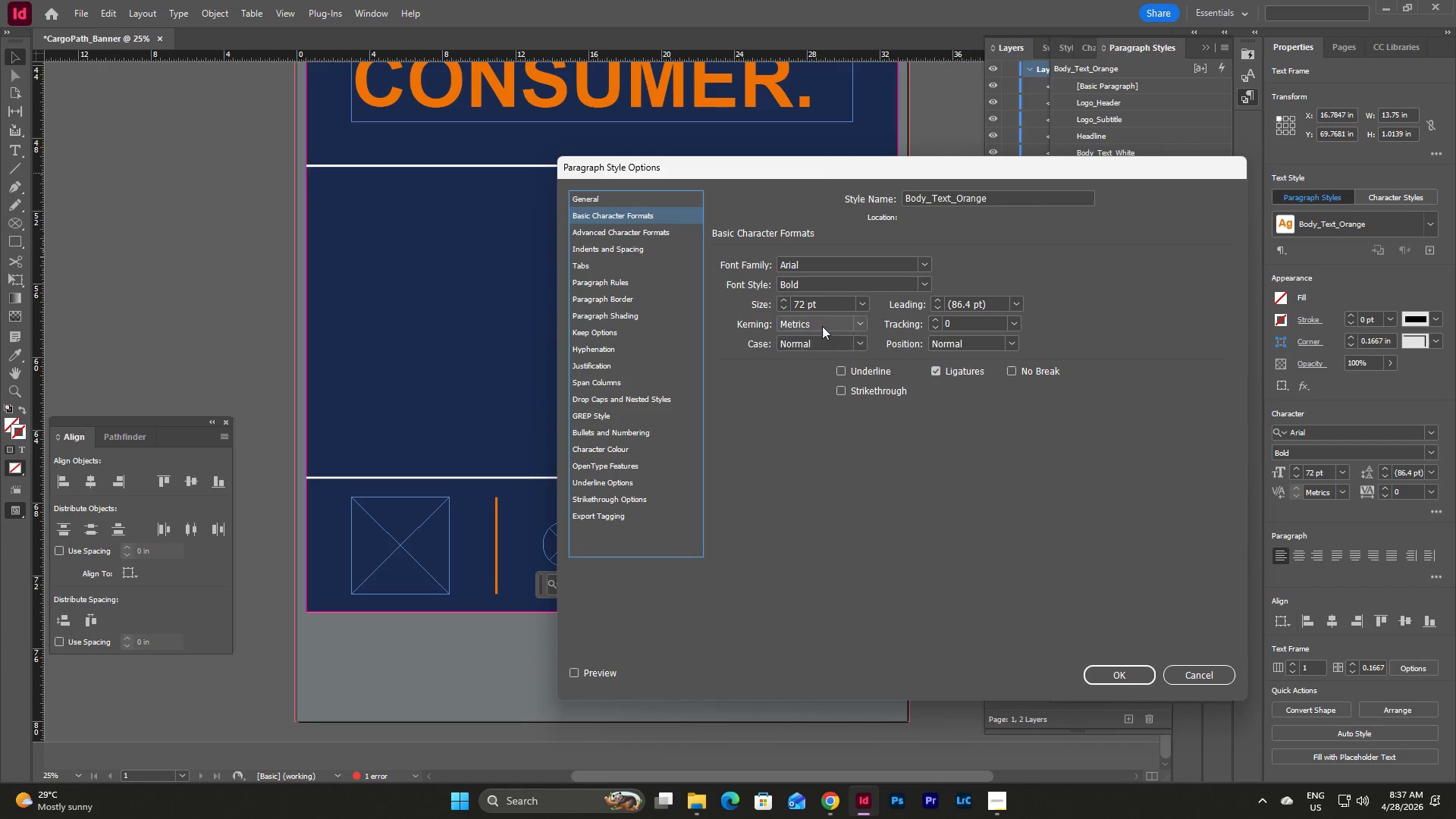 
double_click([830, 307])
 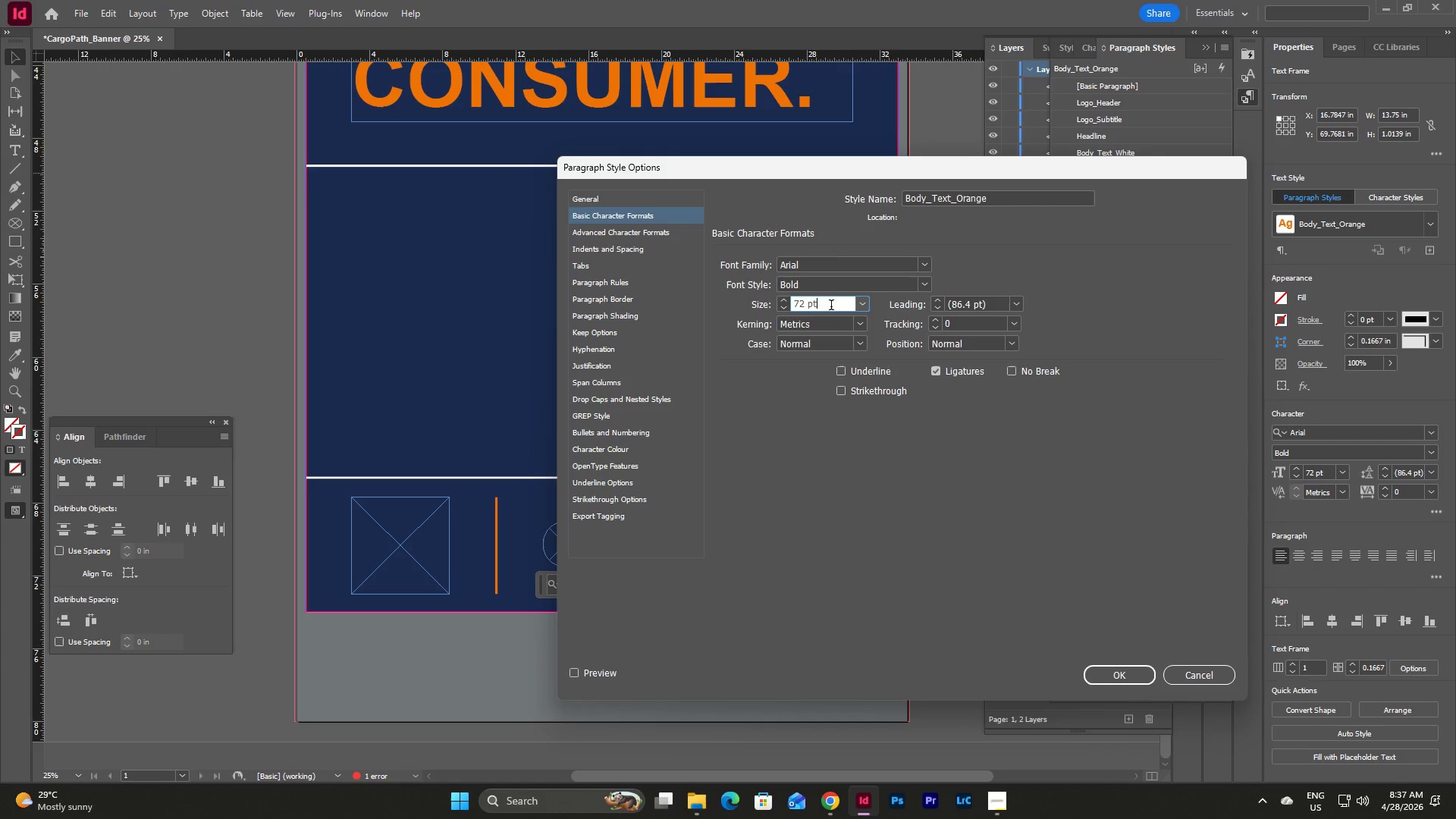 
left_click_drag(start_coordinate=[831, 306], to_coordinate=[773, 310])
 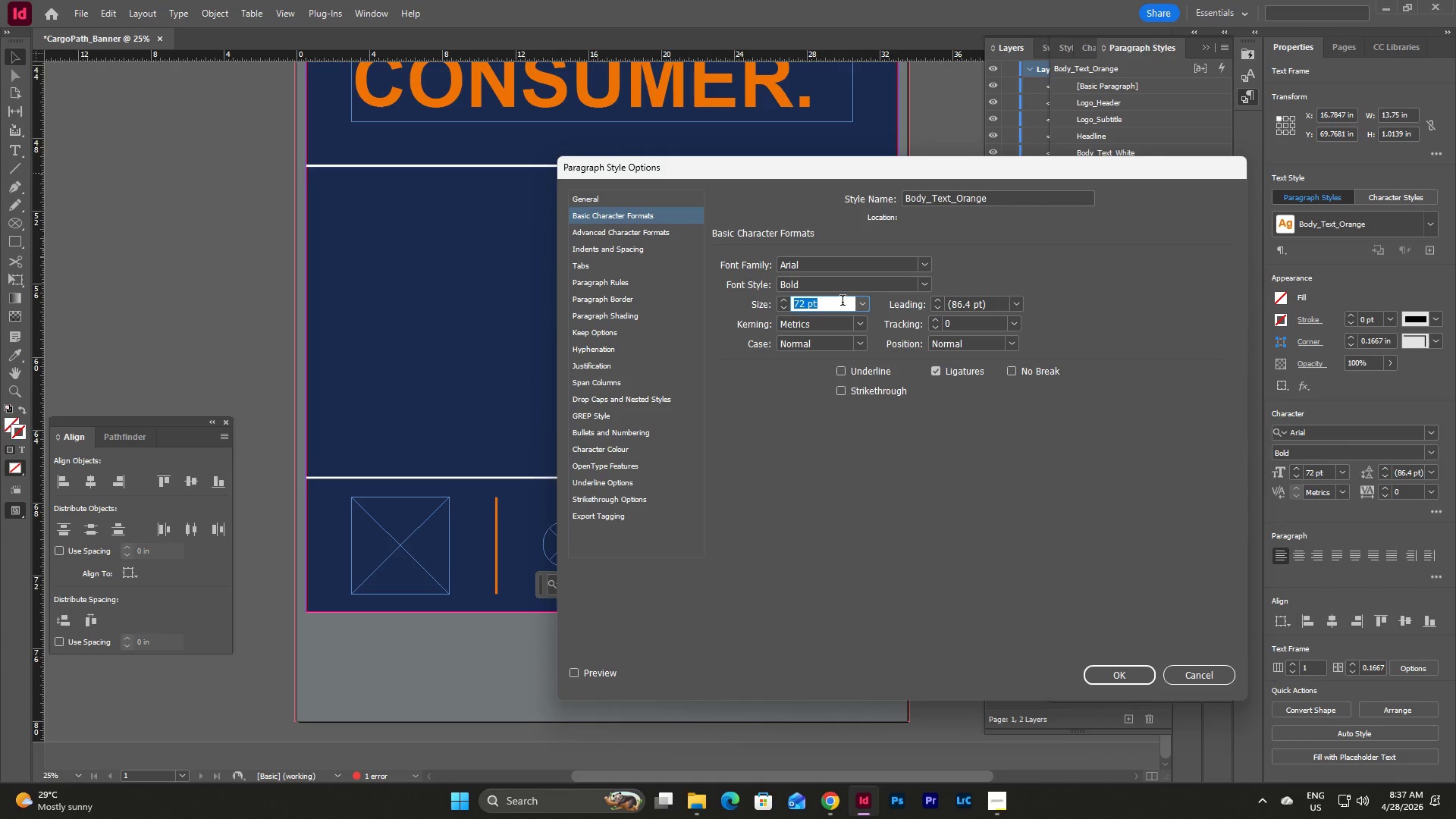 
key(Numpad7)
 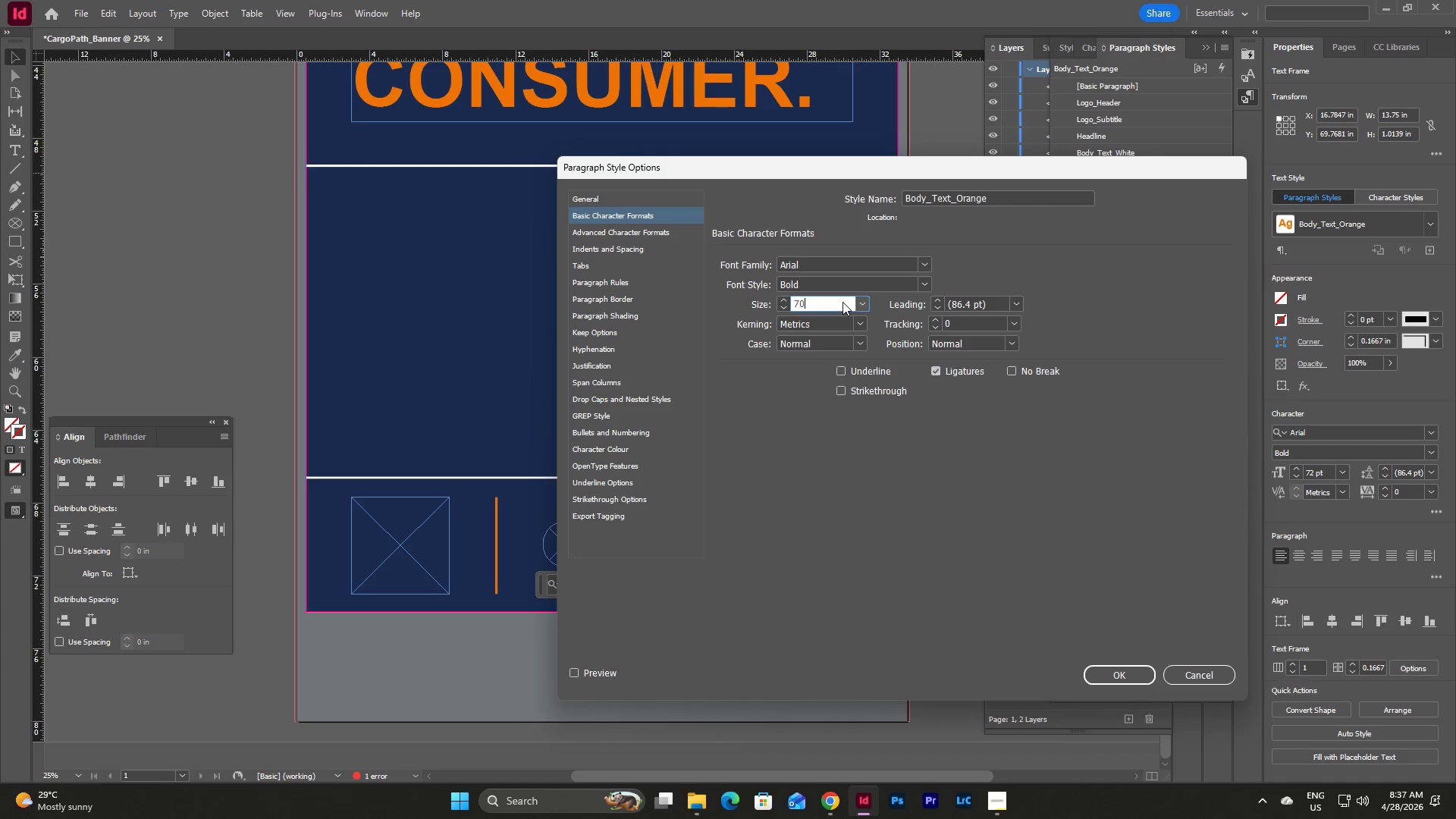 
key(Numpad0)
 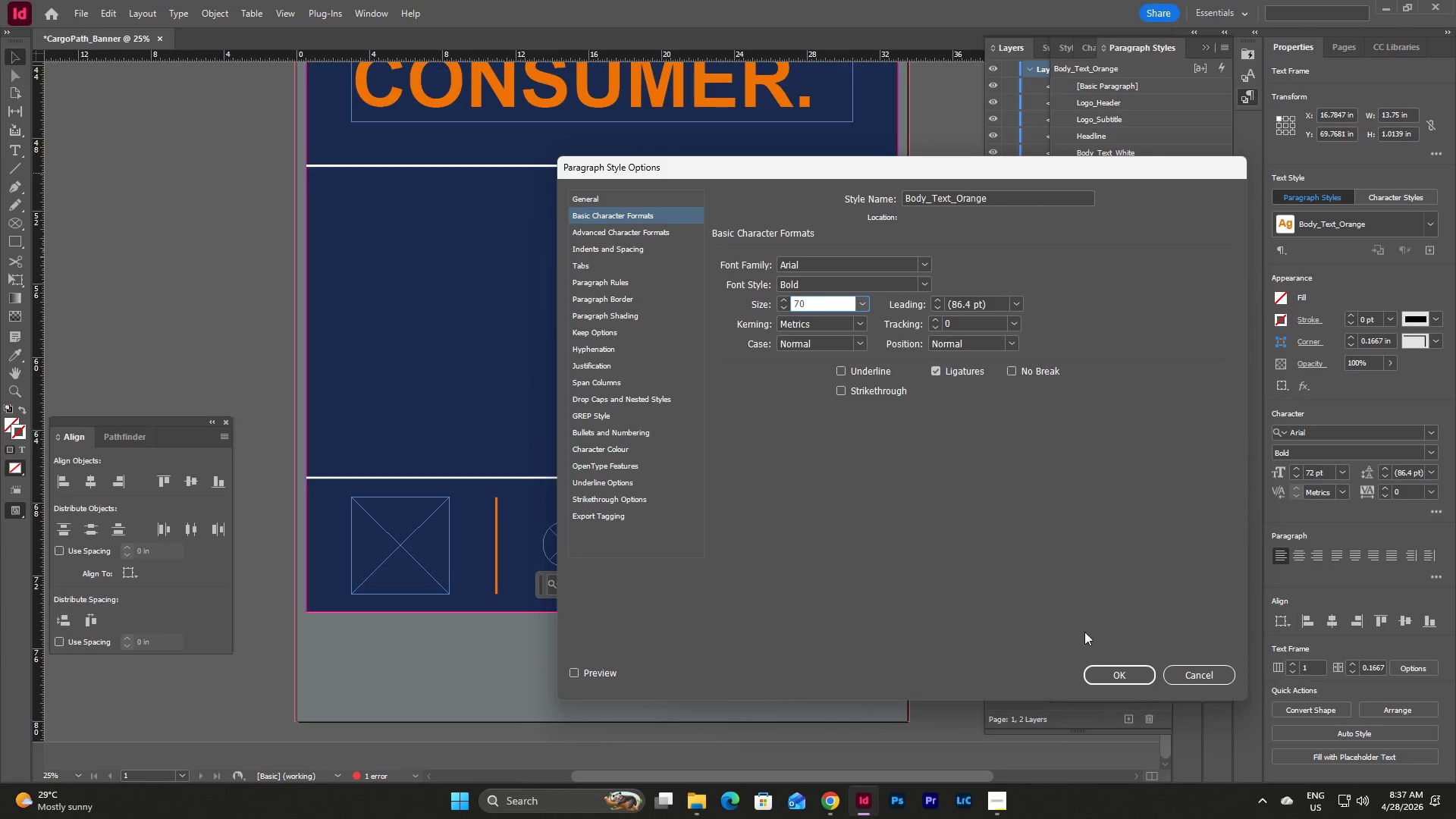 
left_click([1109, 676])
 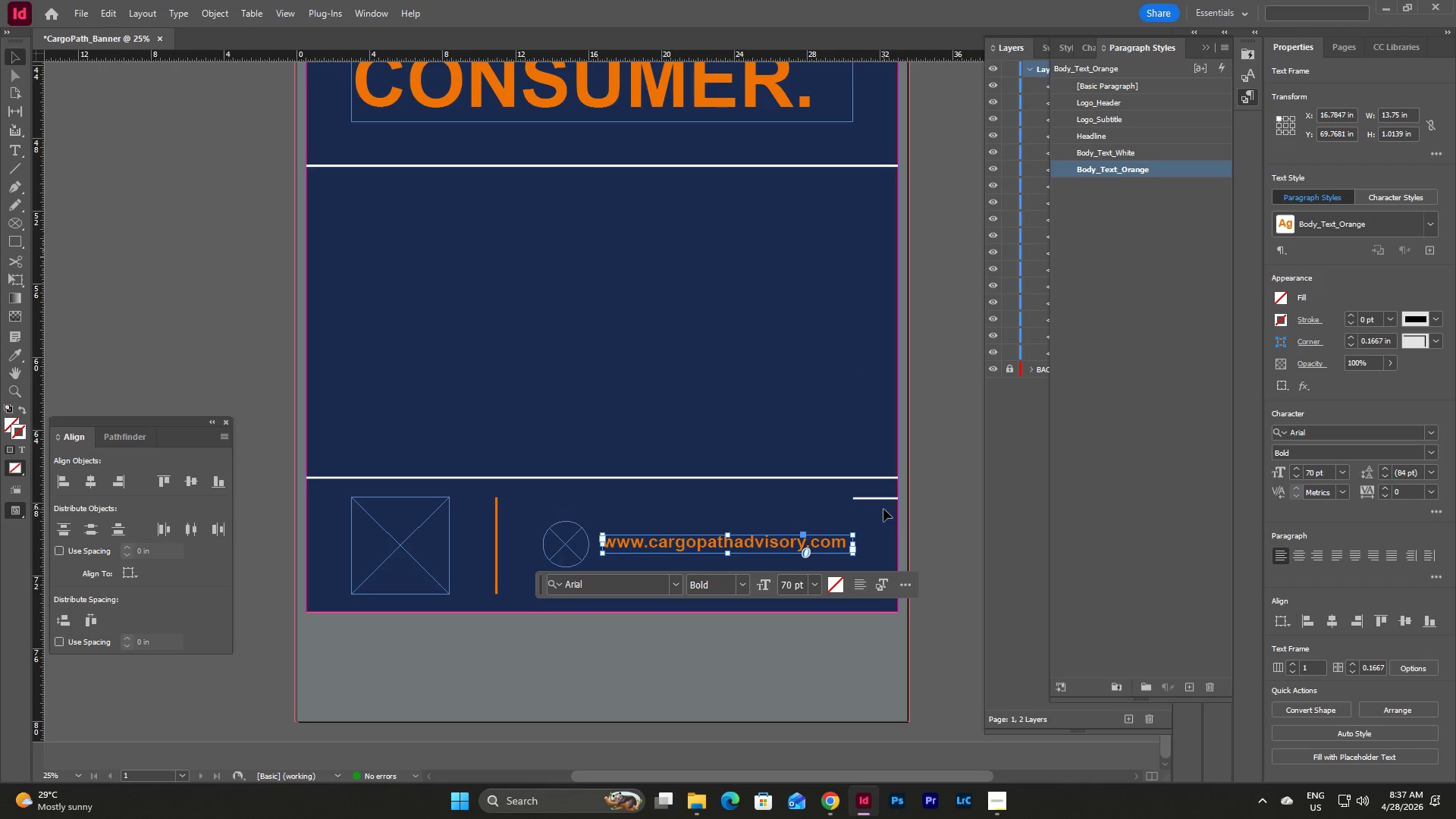 
wait(21.67)
 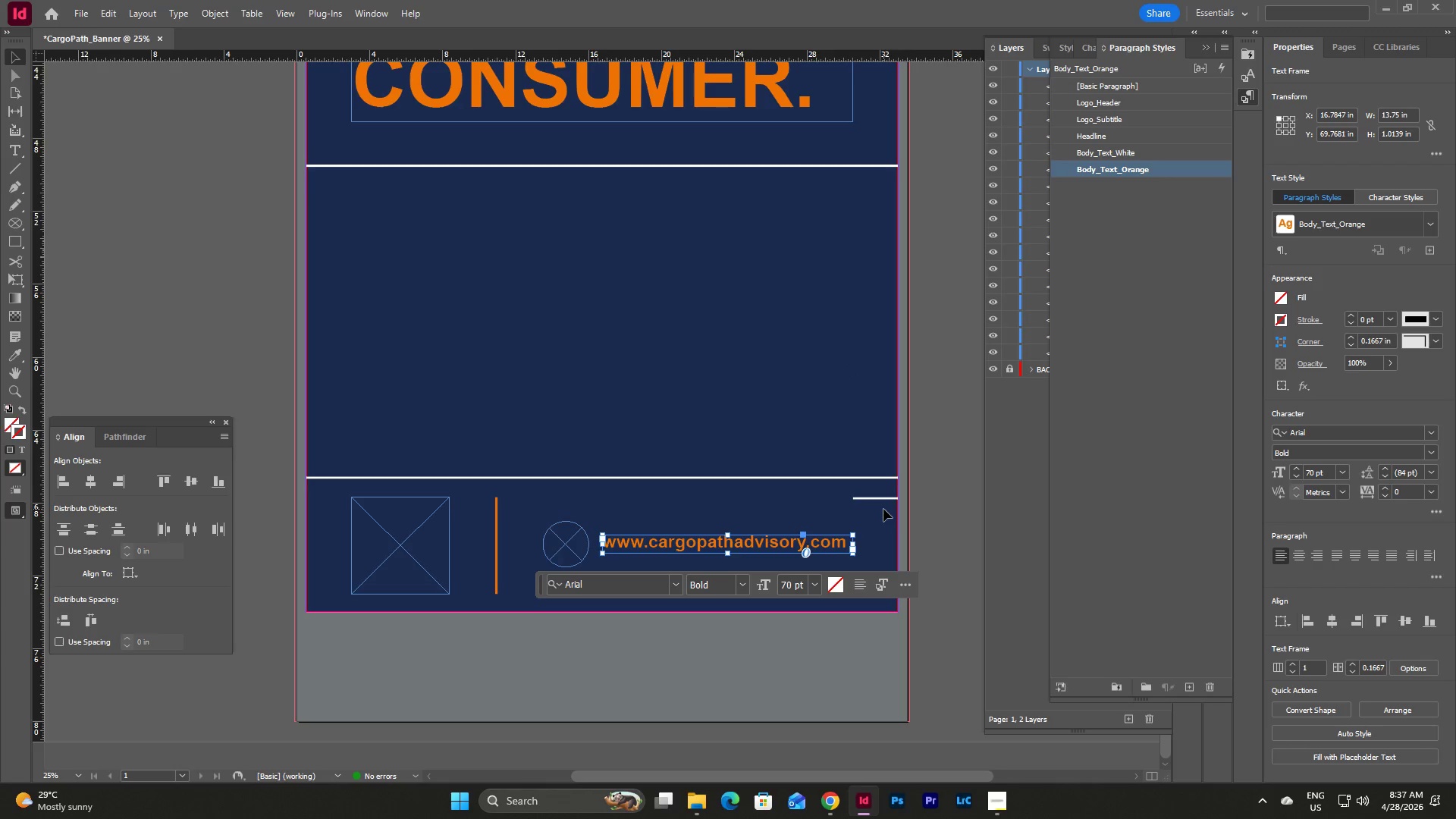 
left_click([946, 532])
 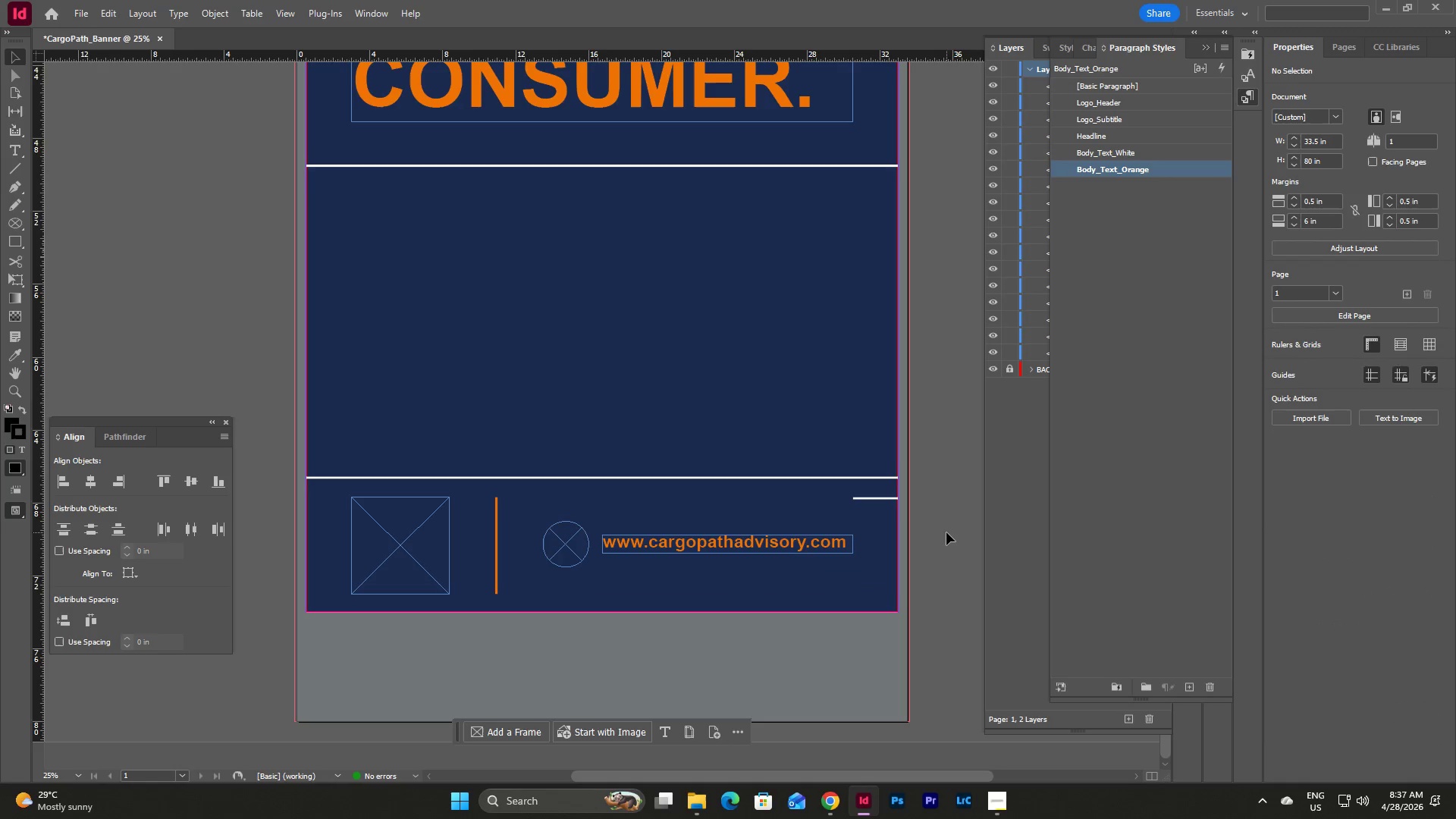 
scroll: coordinate [946, 532], scroll_direction: down, amount: 2.0
 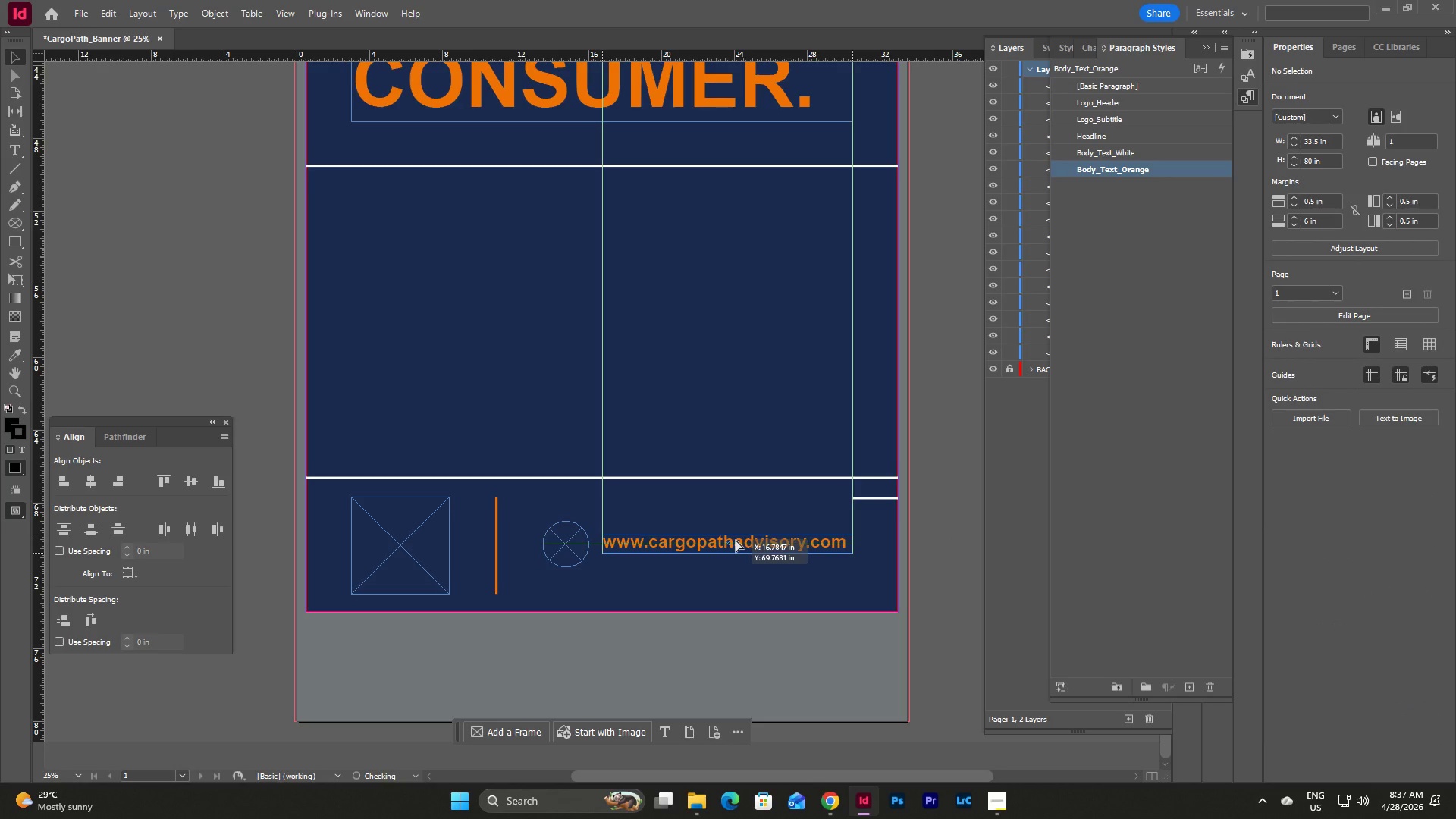 
wait(5.04)
 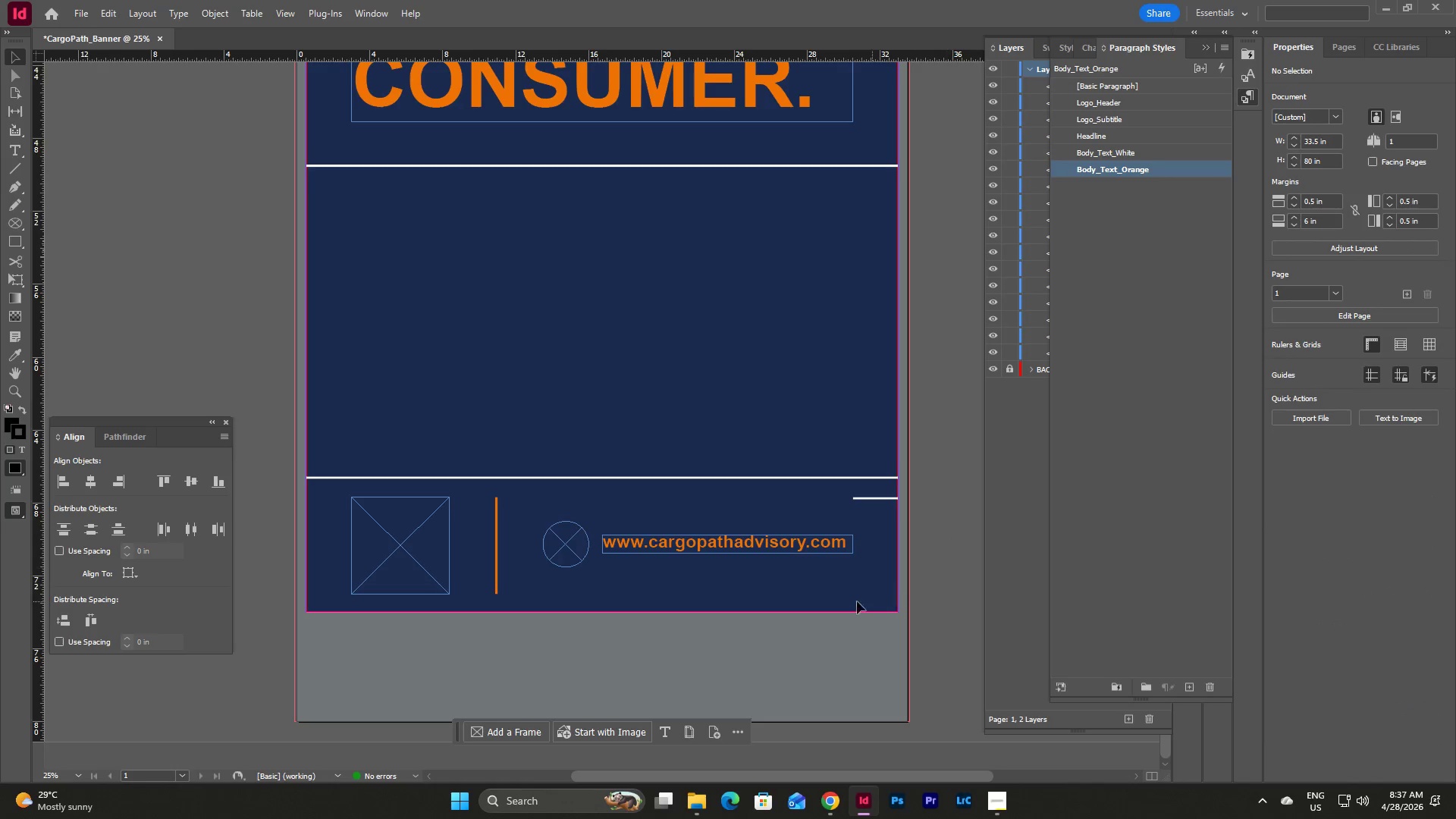 
left_click([915, 679])
 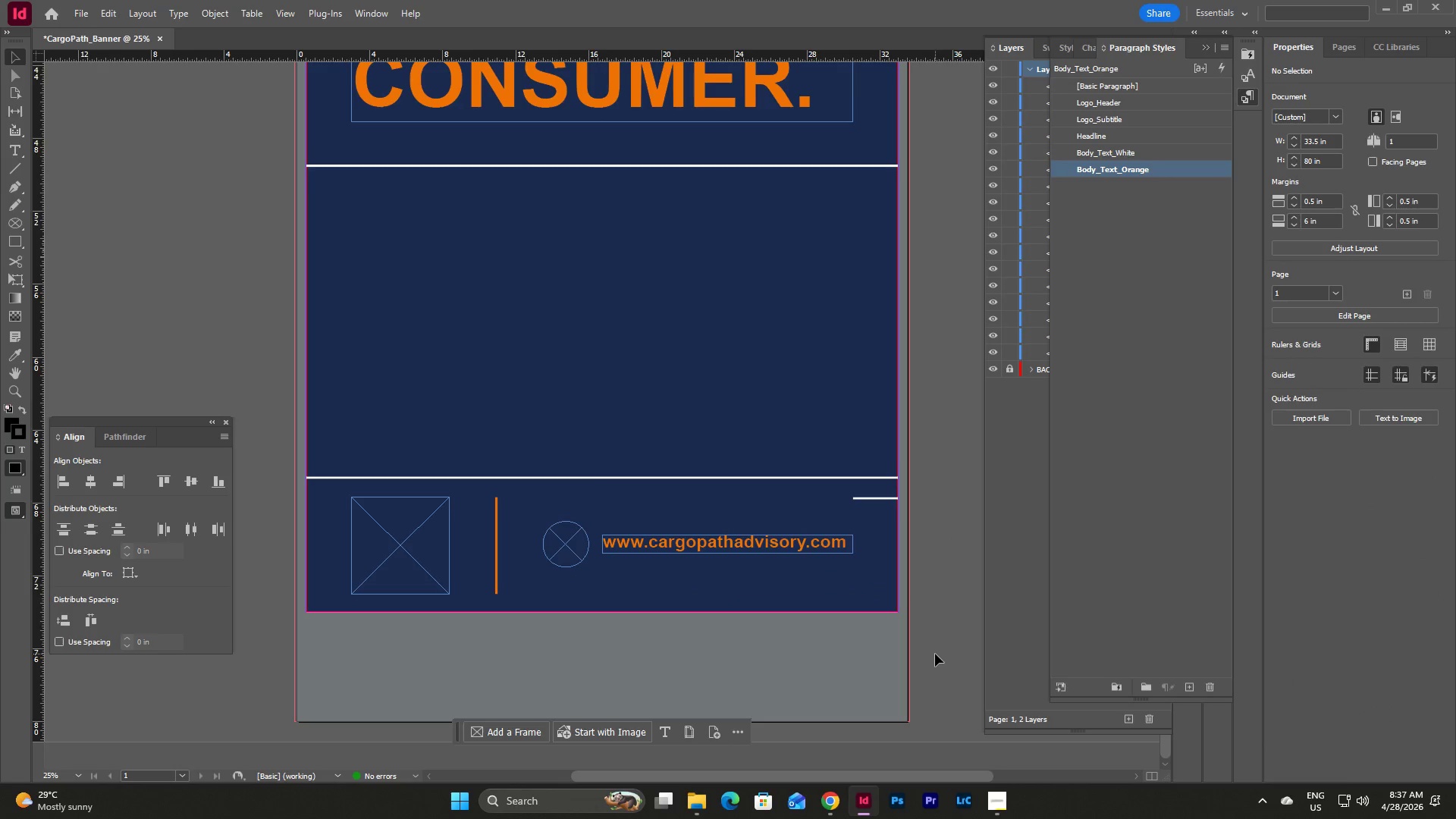 
type(ww)
 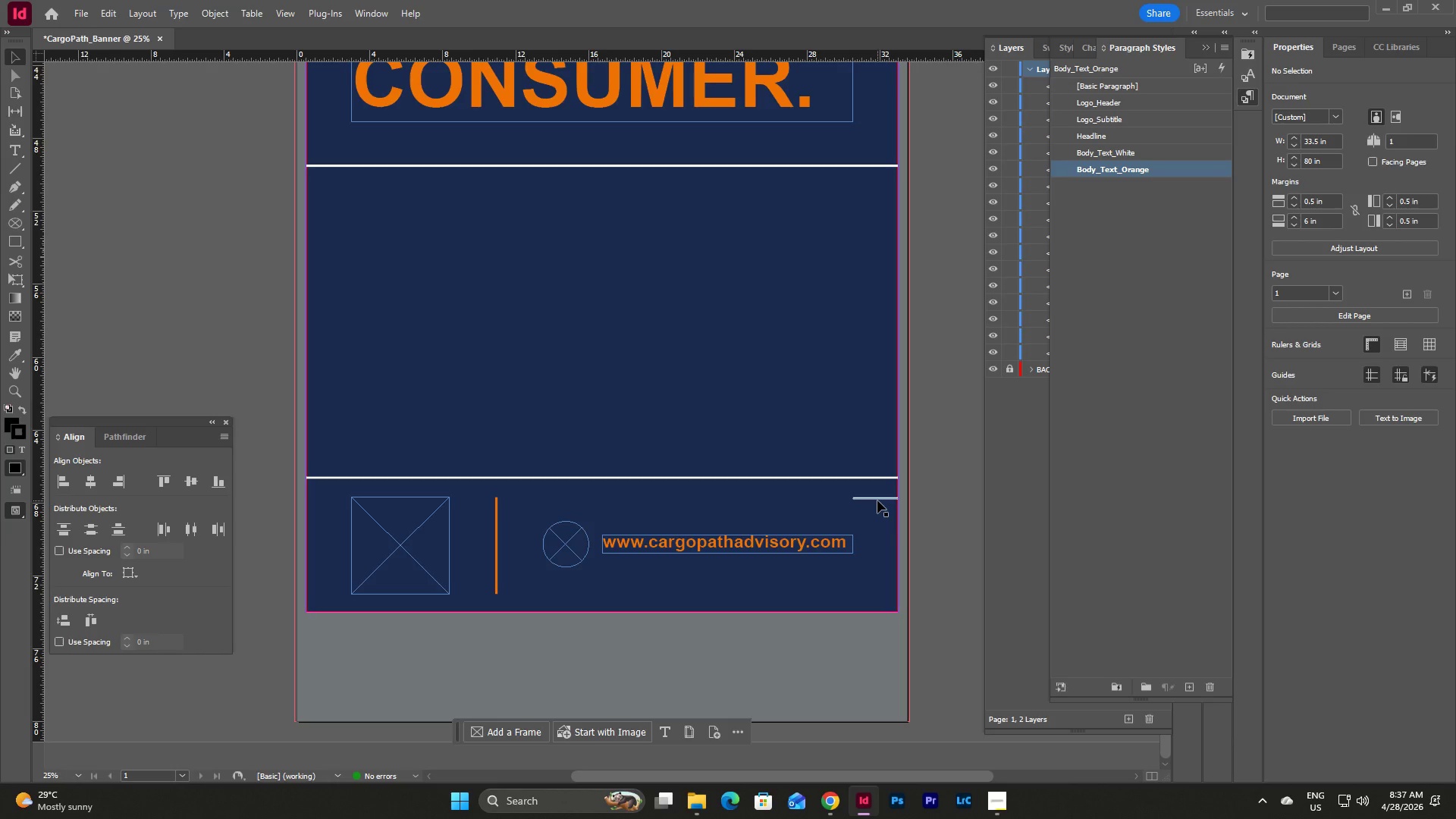 
left_click([877, 500])
 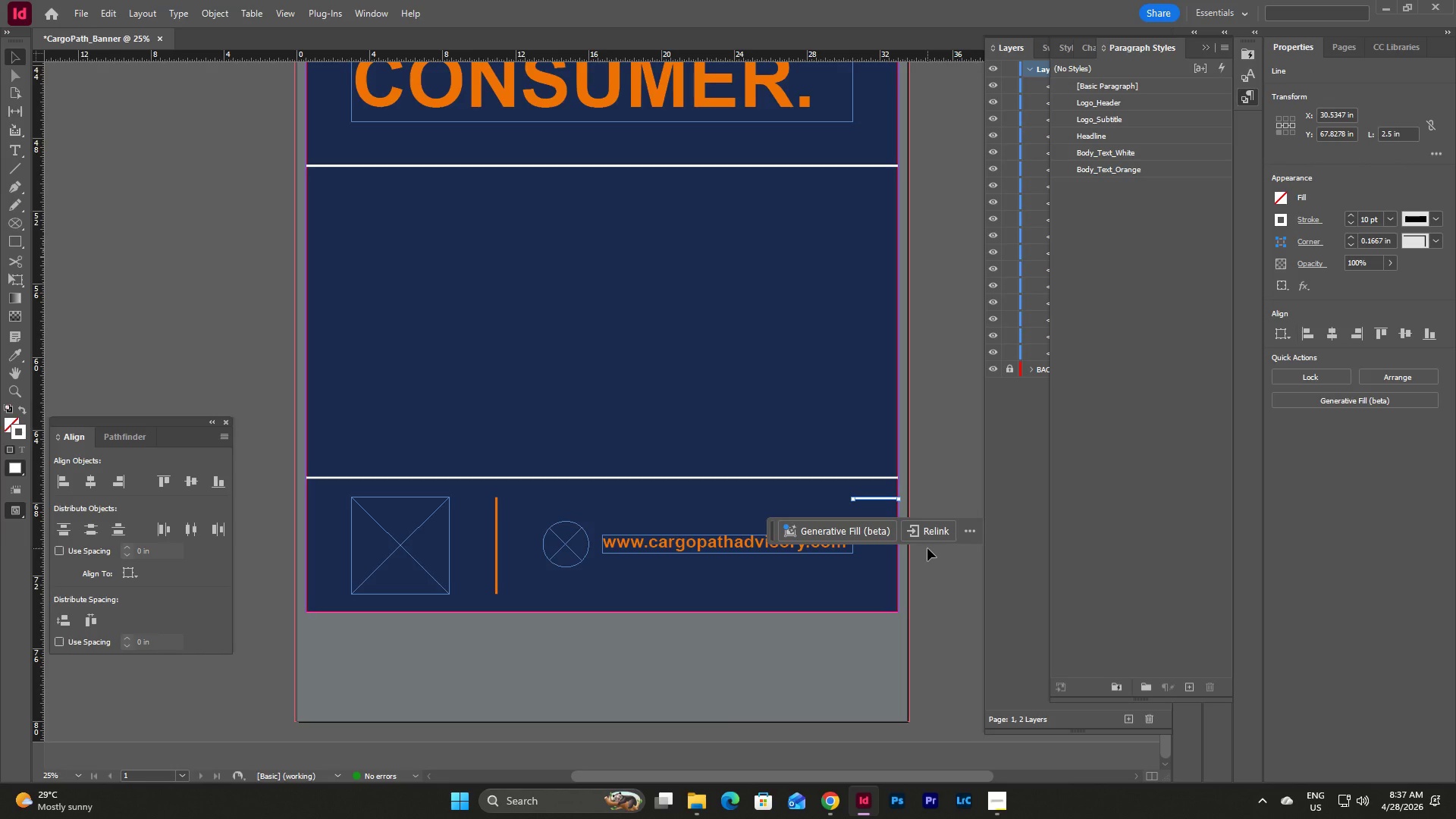 
key(Backspace)
 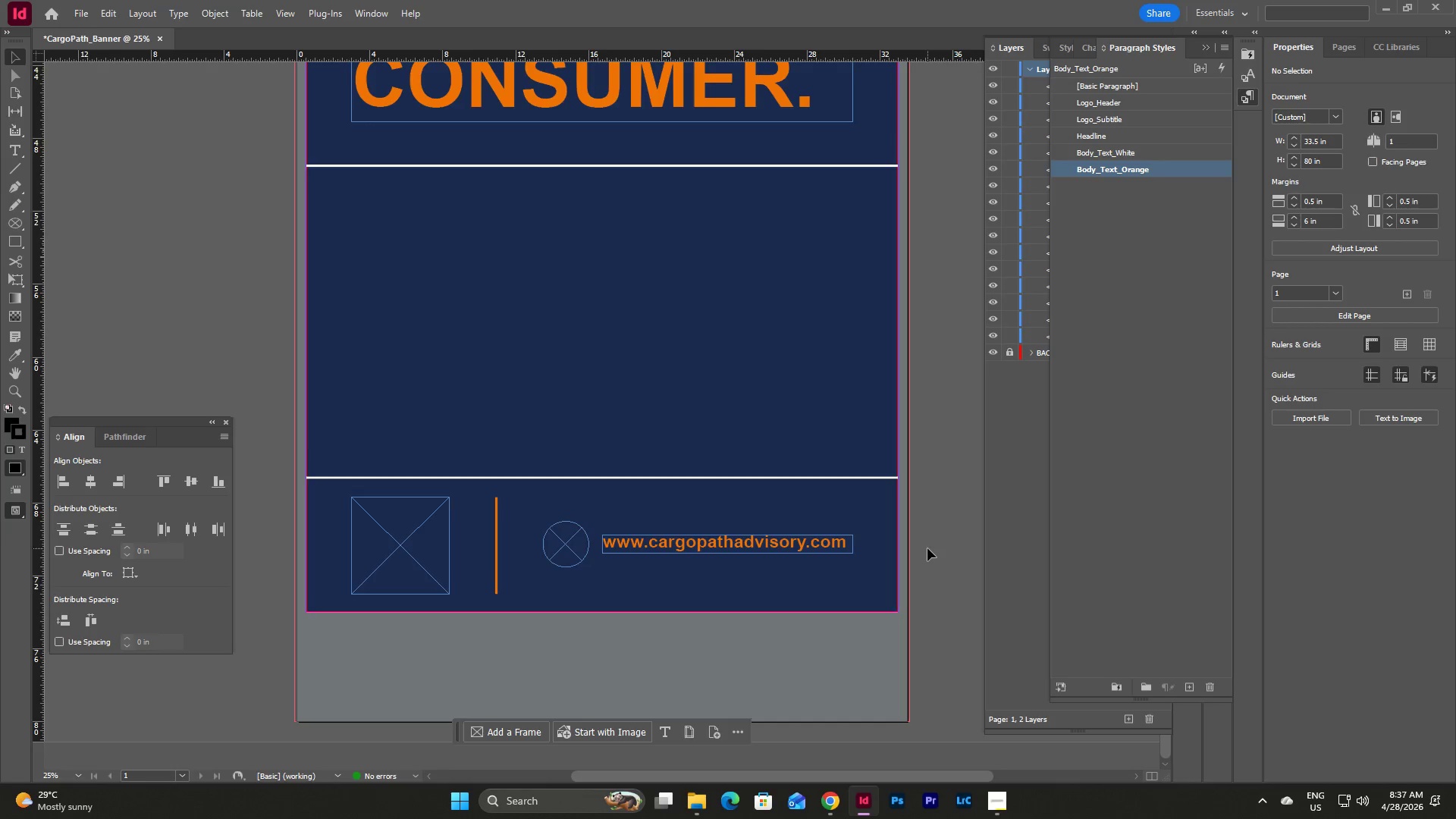 
scroll: coordinate [927, 548], scroll_direction: down, amount: 2.0
 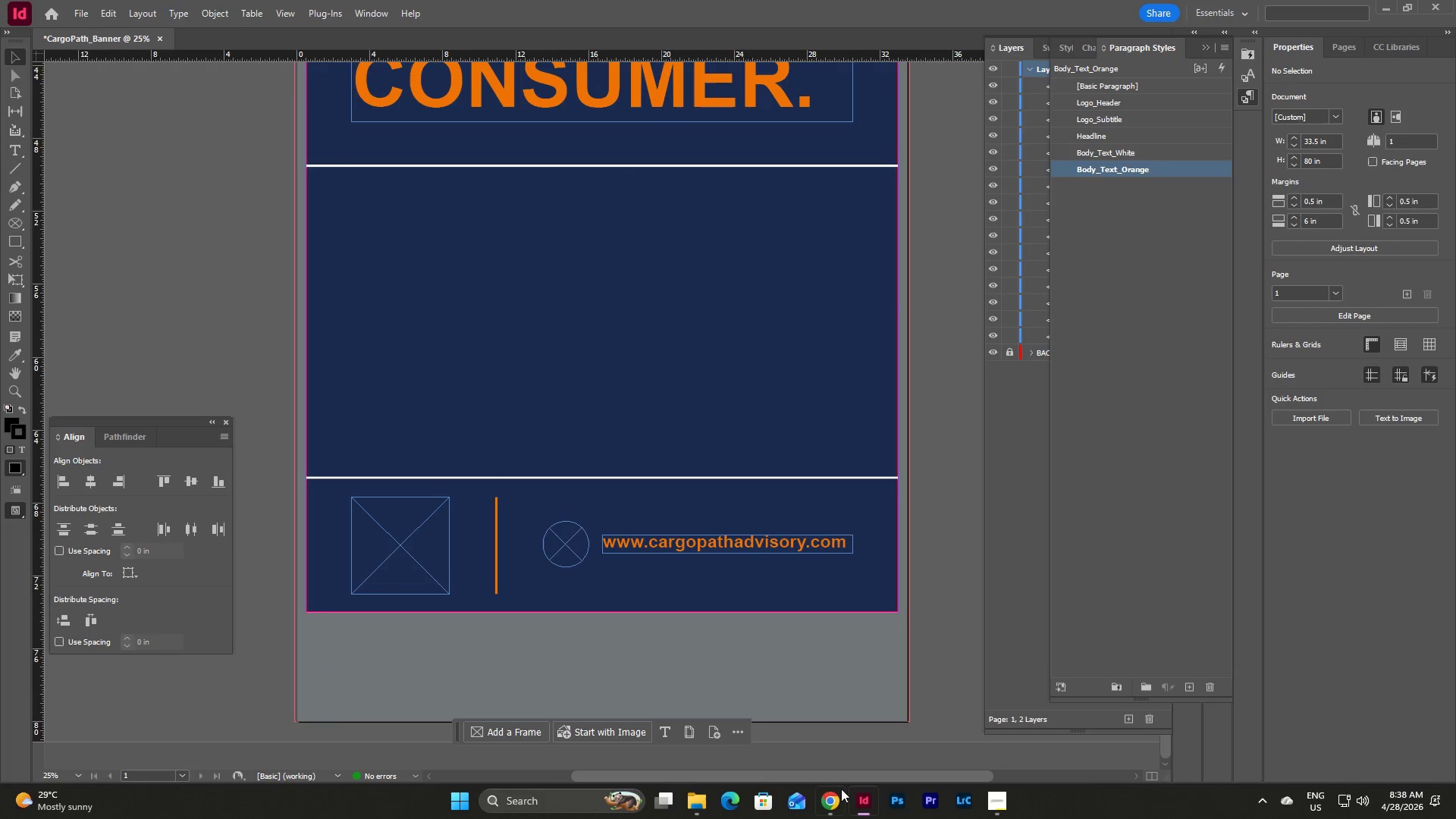 
left_click([837, 795])
 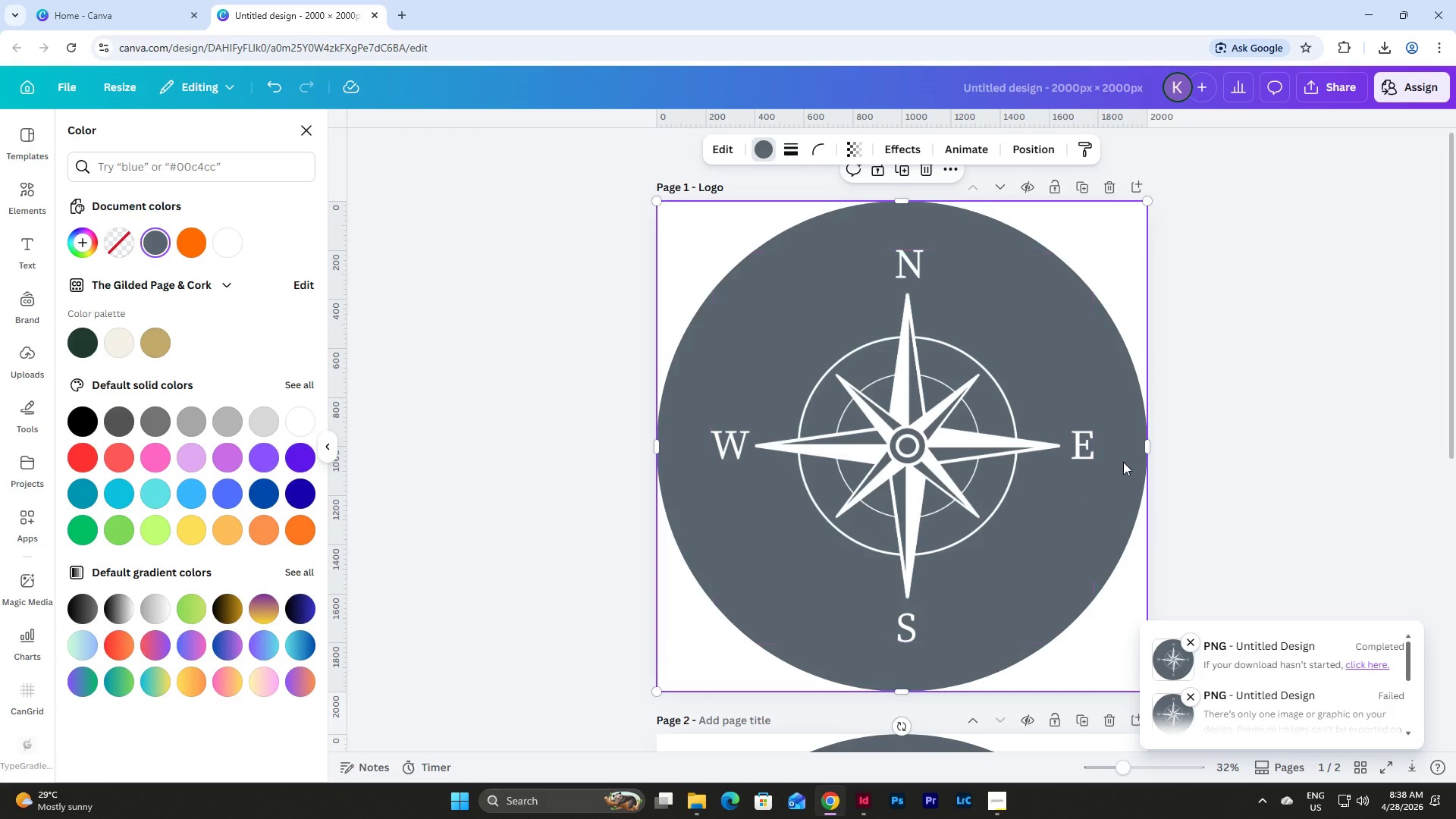 
scroll: coordinate [1123, 458], scroll_direction: down, amount: 9.0
 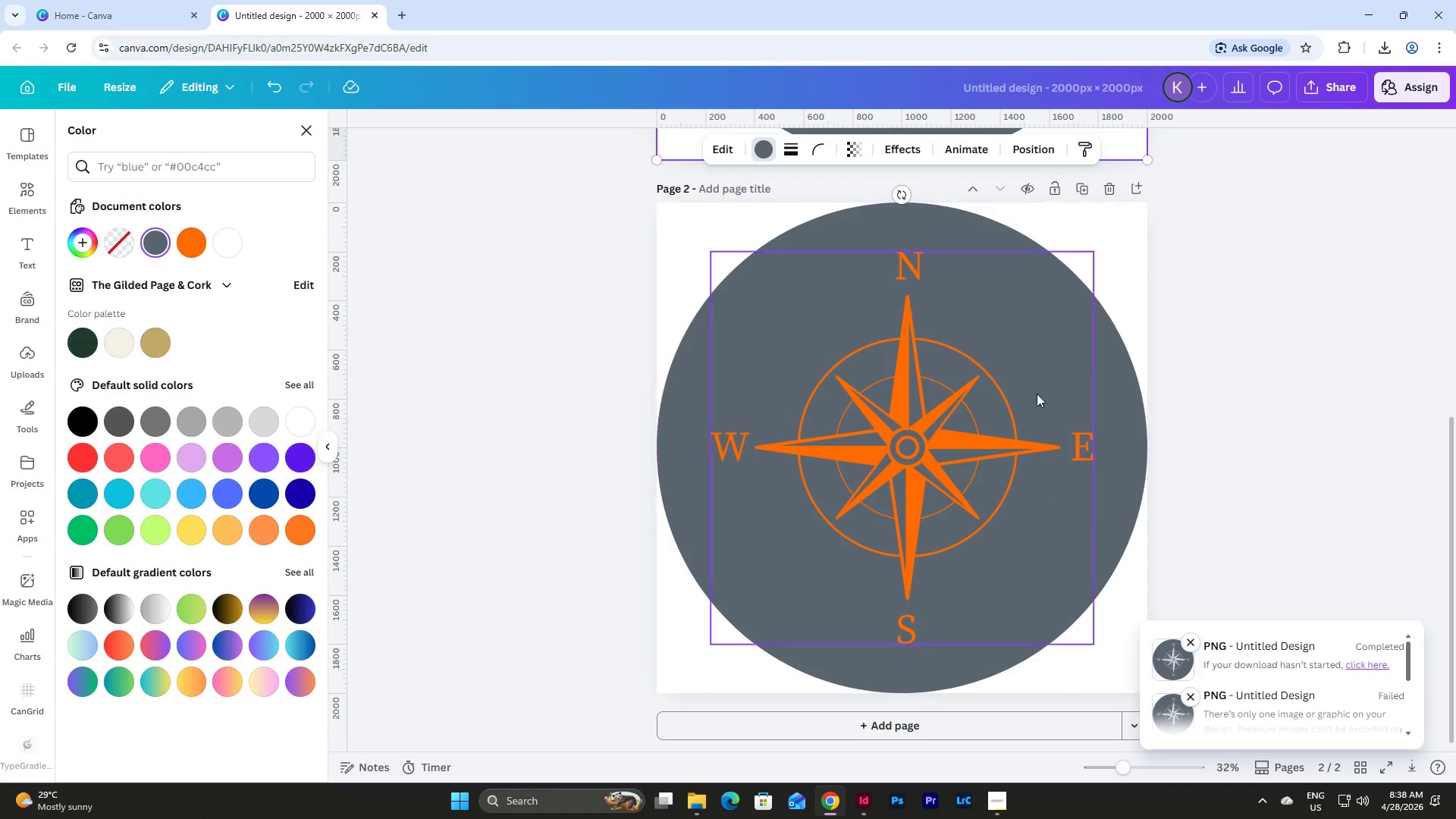 
left_click([1002, 362])
 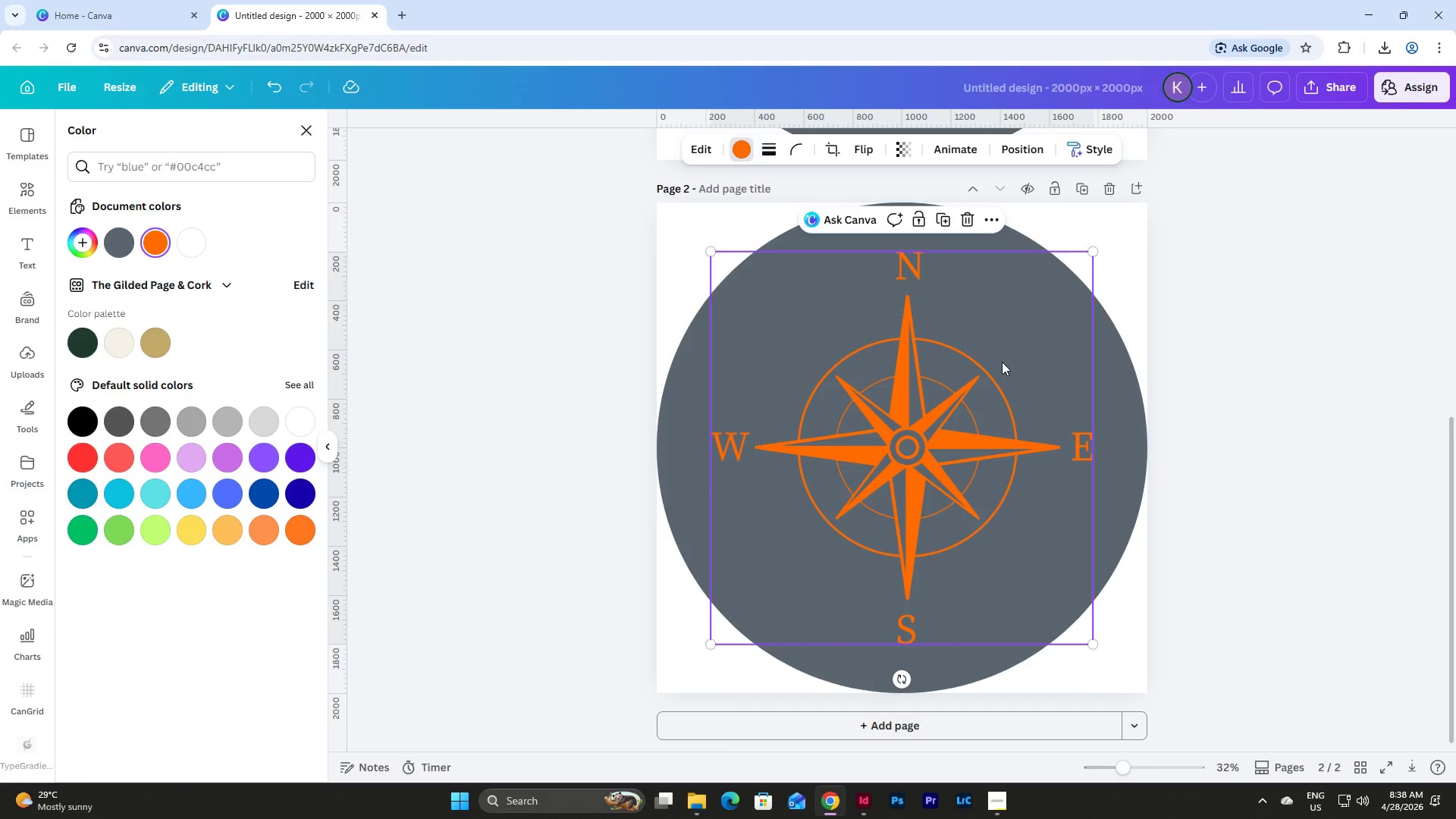 
key(Backspace)
 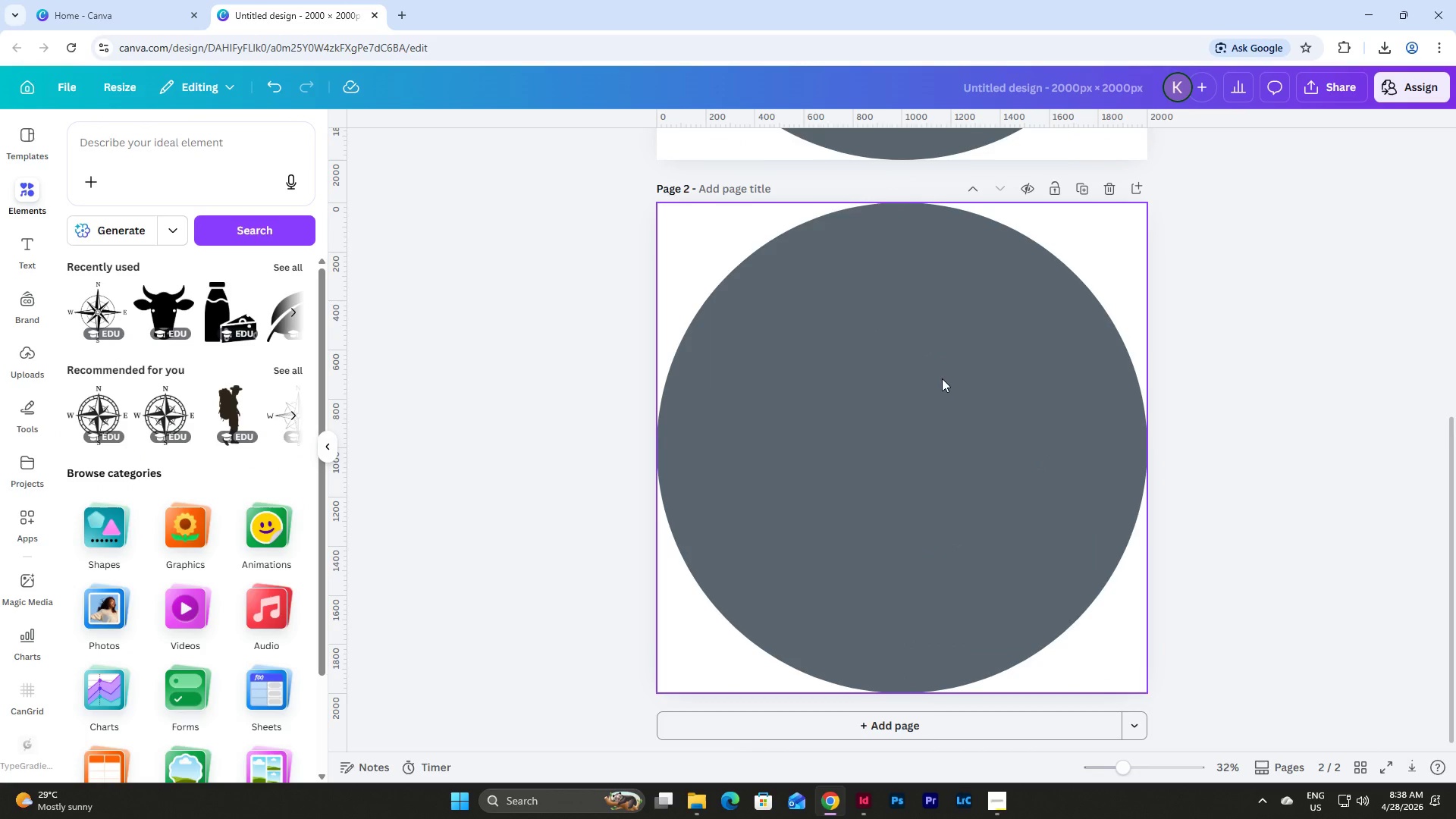 
left_click([942, 378])
 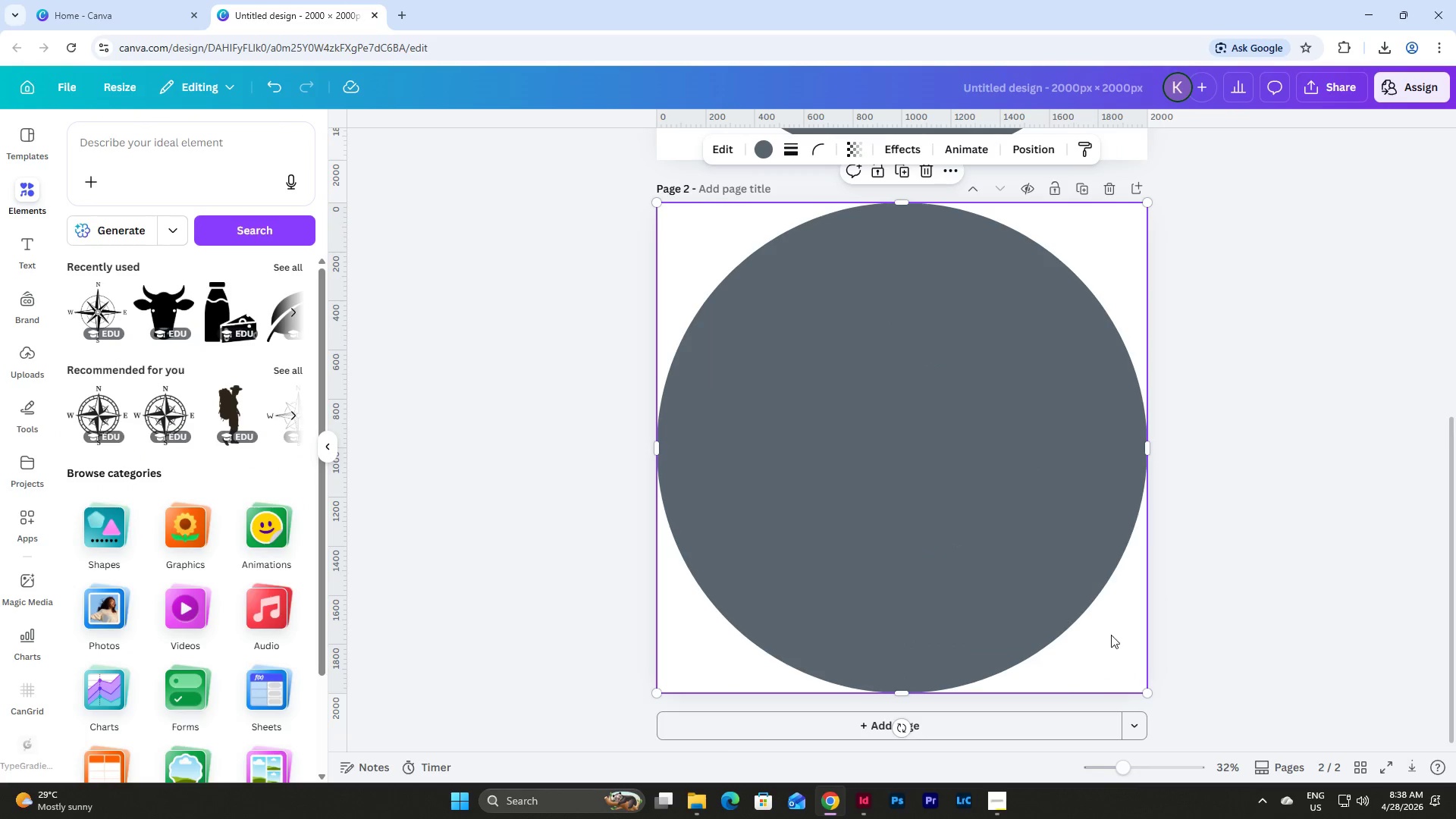 
left_click([1114, 645])
 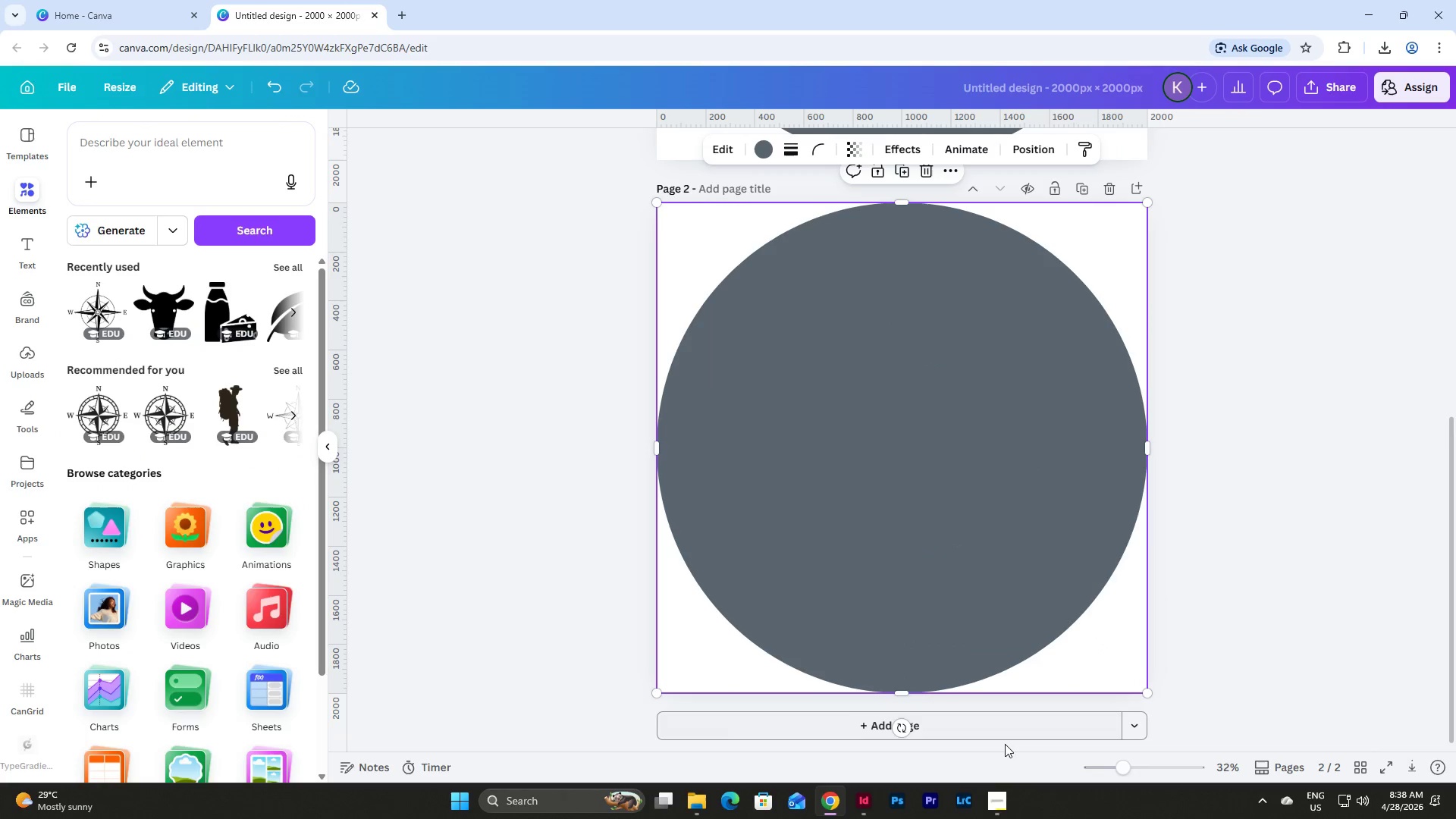 
left_click([999, 807])
 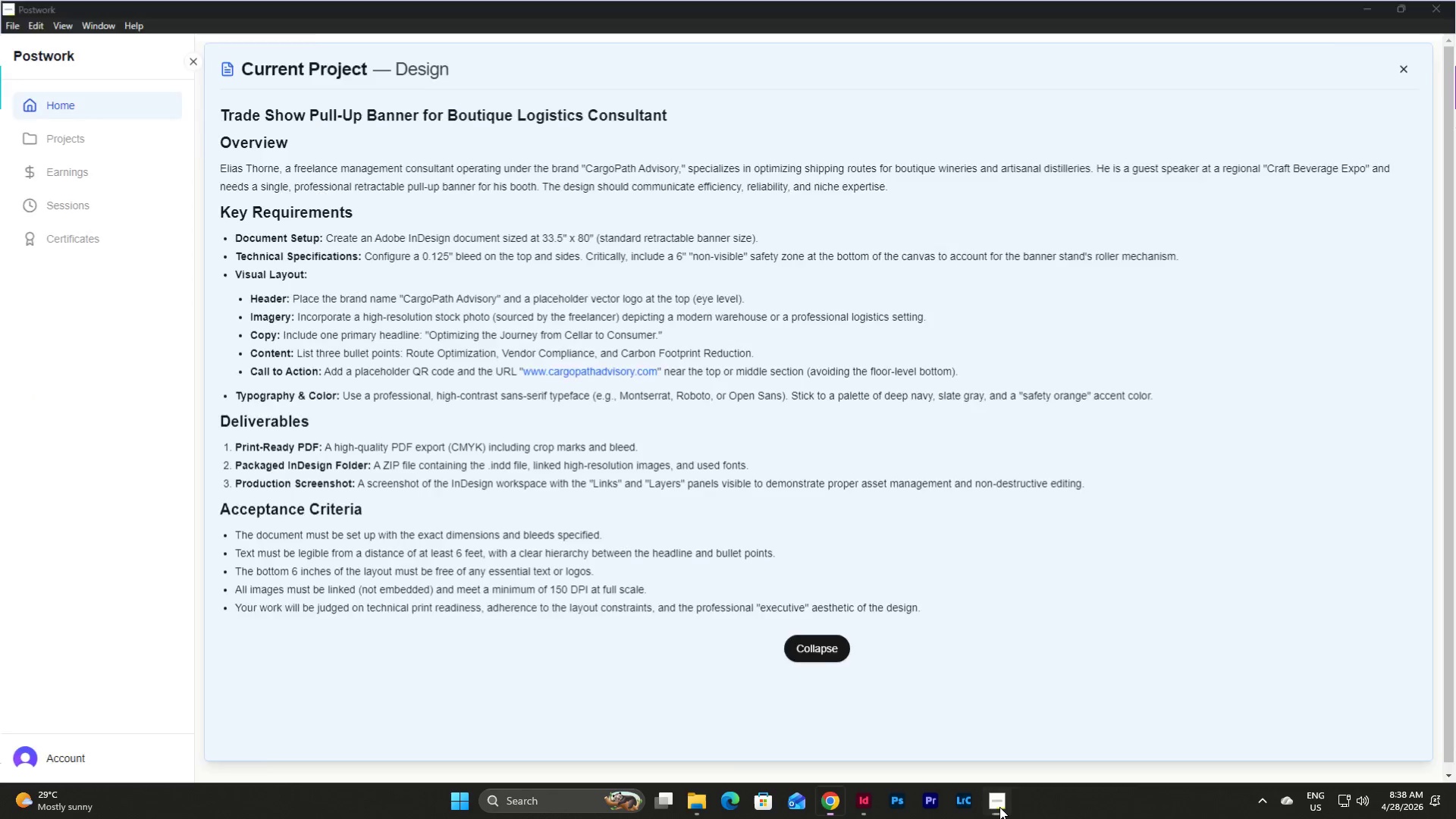 
double_click([999, 807])